 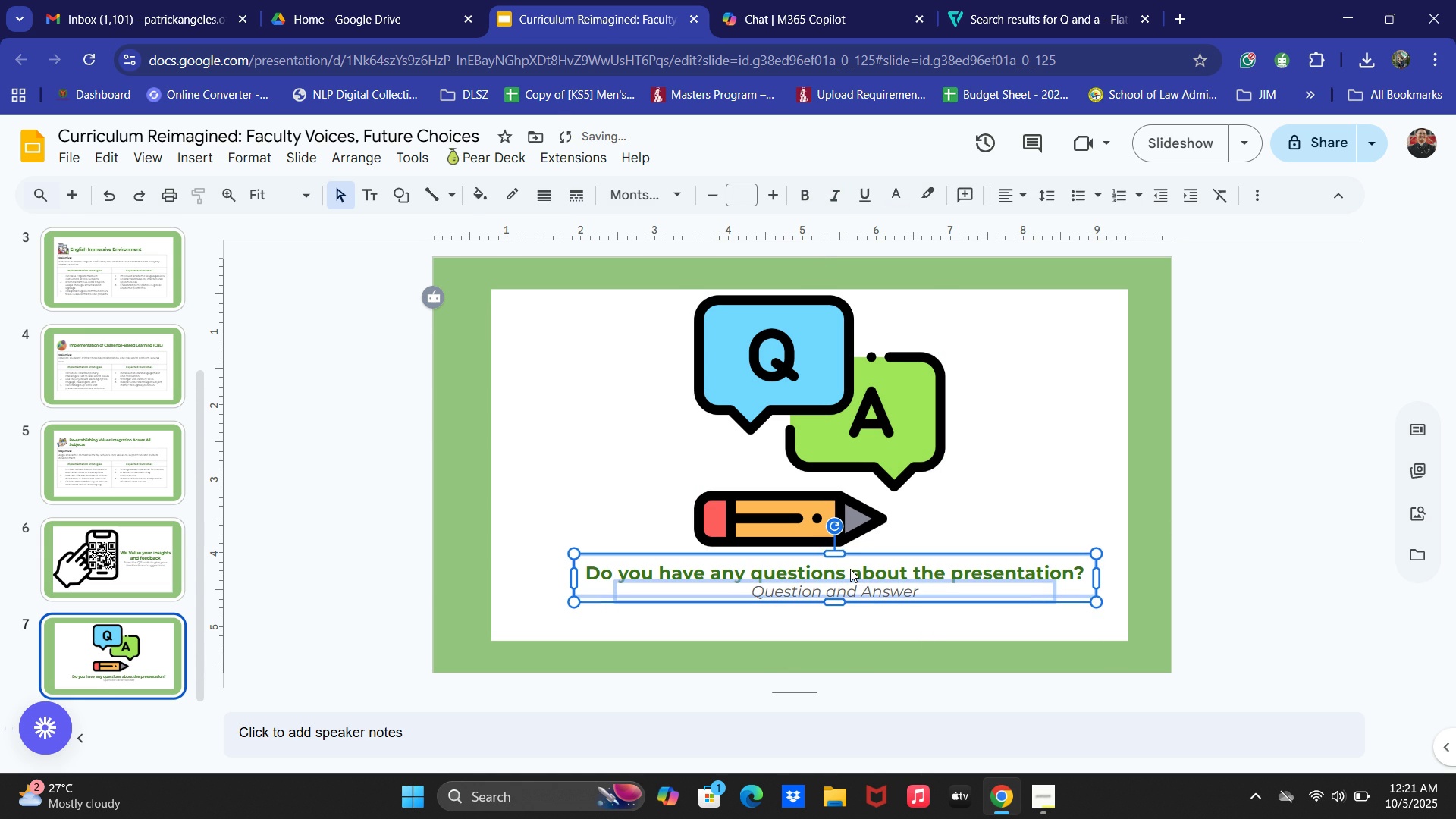 
key(ArrowDown)
 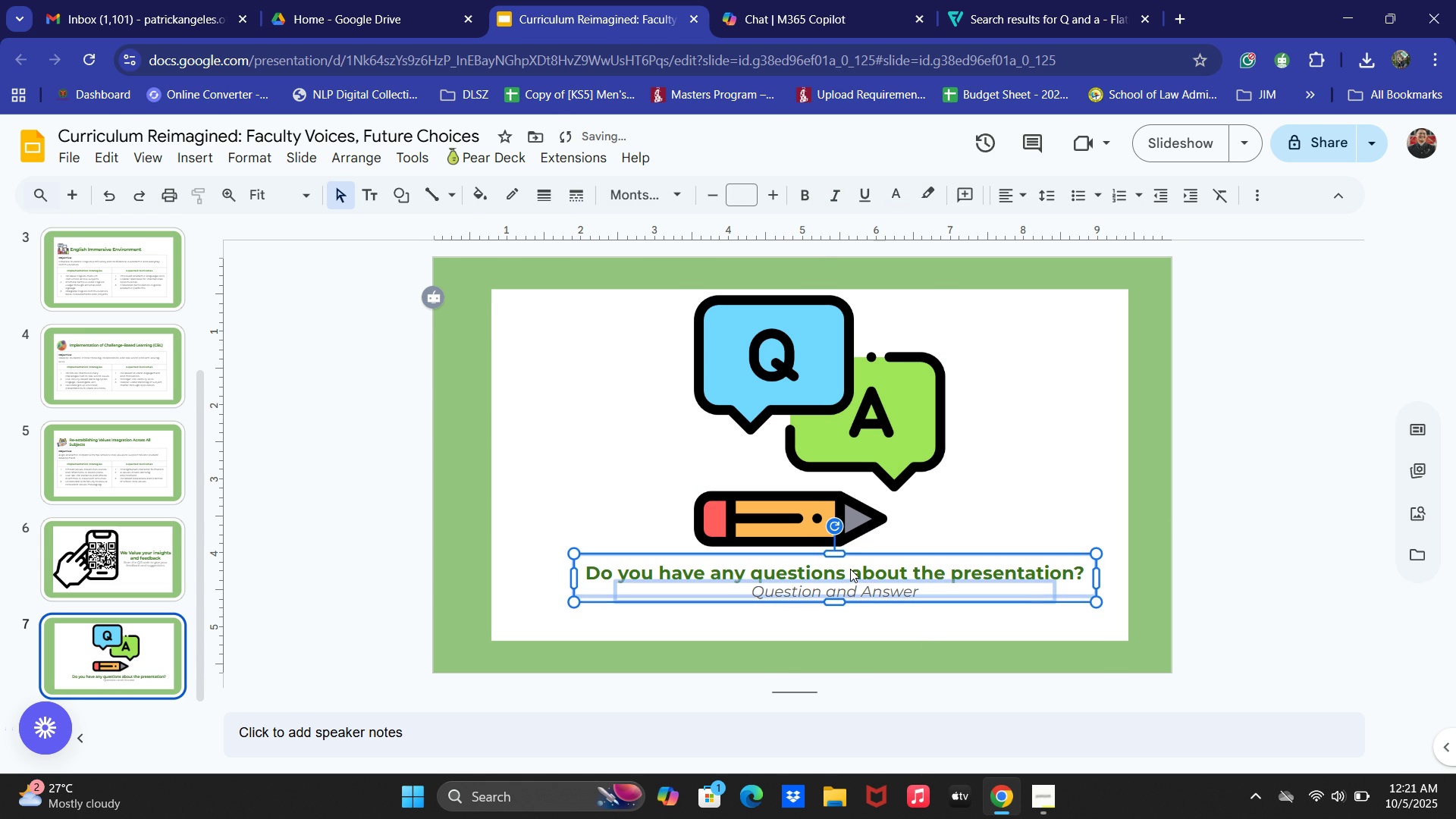 
key(ArrowDown)
 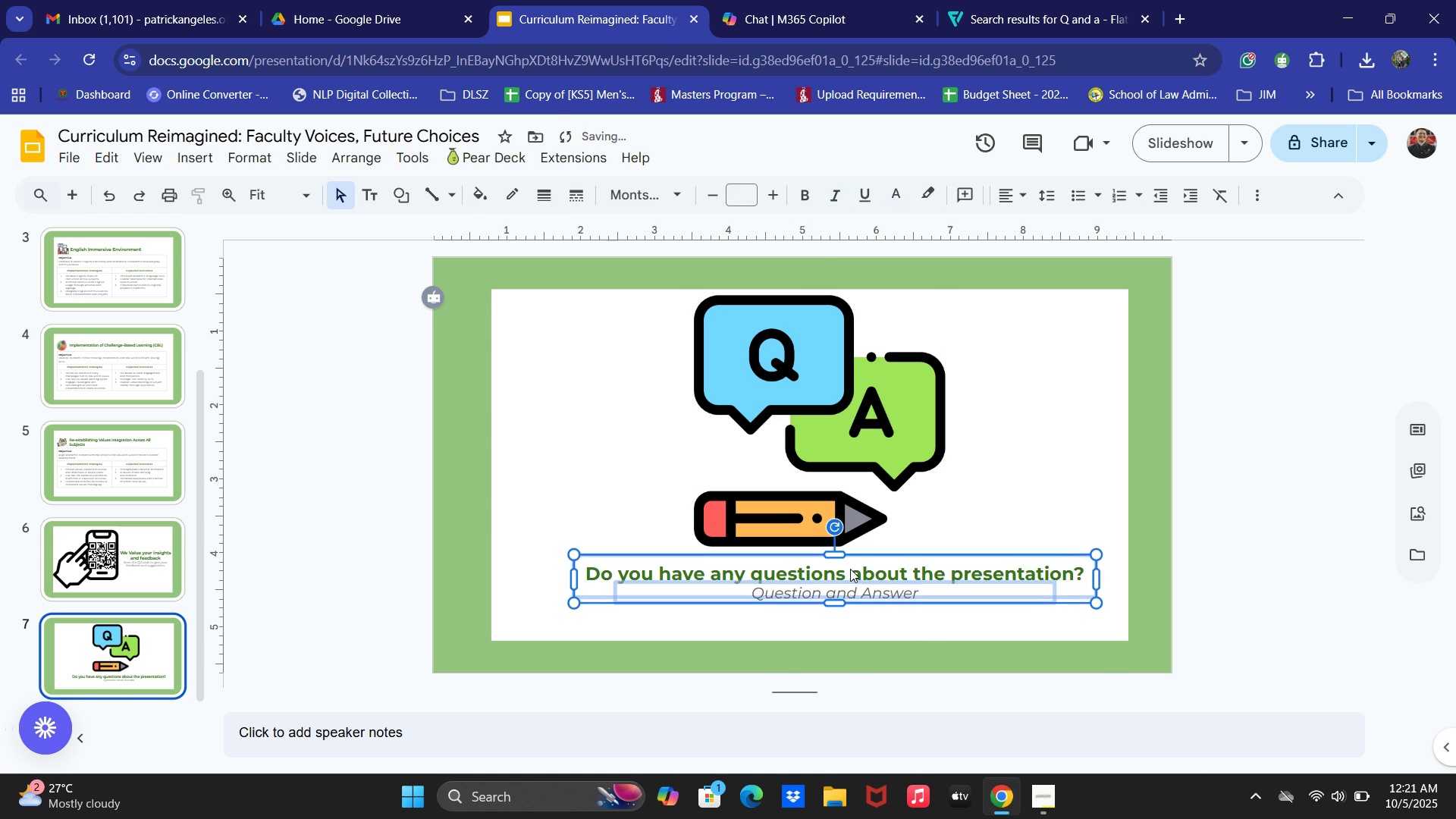 
key(ArrowDown)
 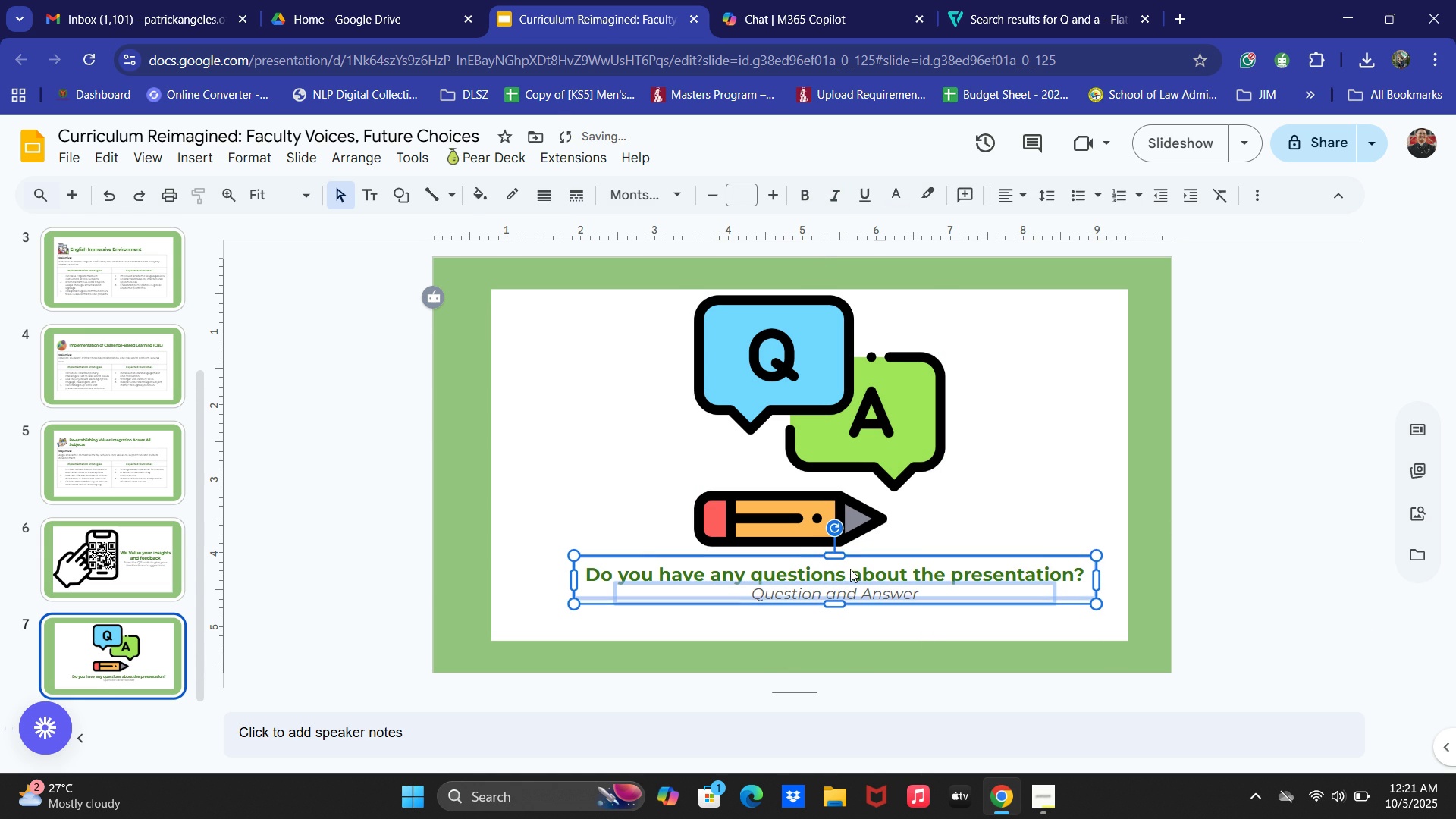 
key(ArrowDown)
 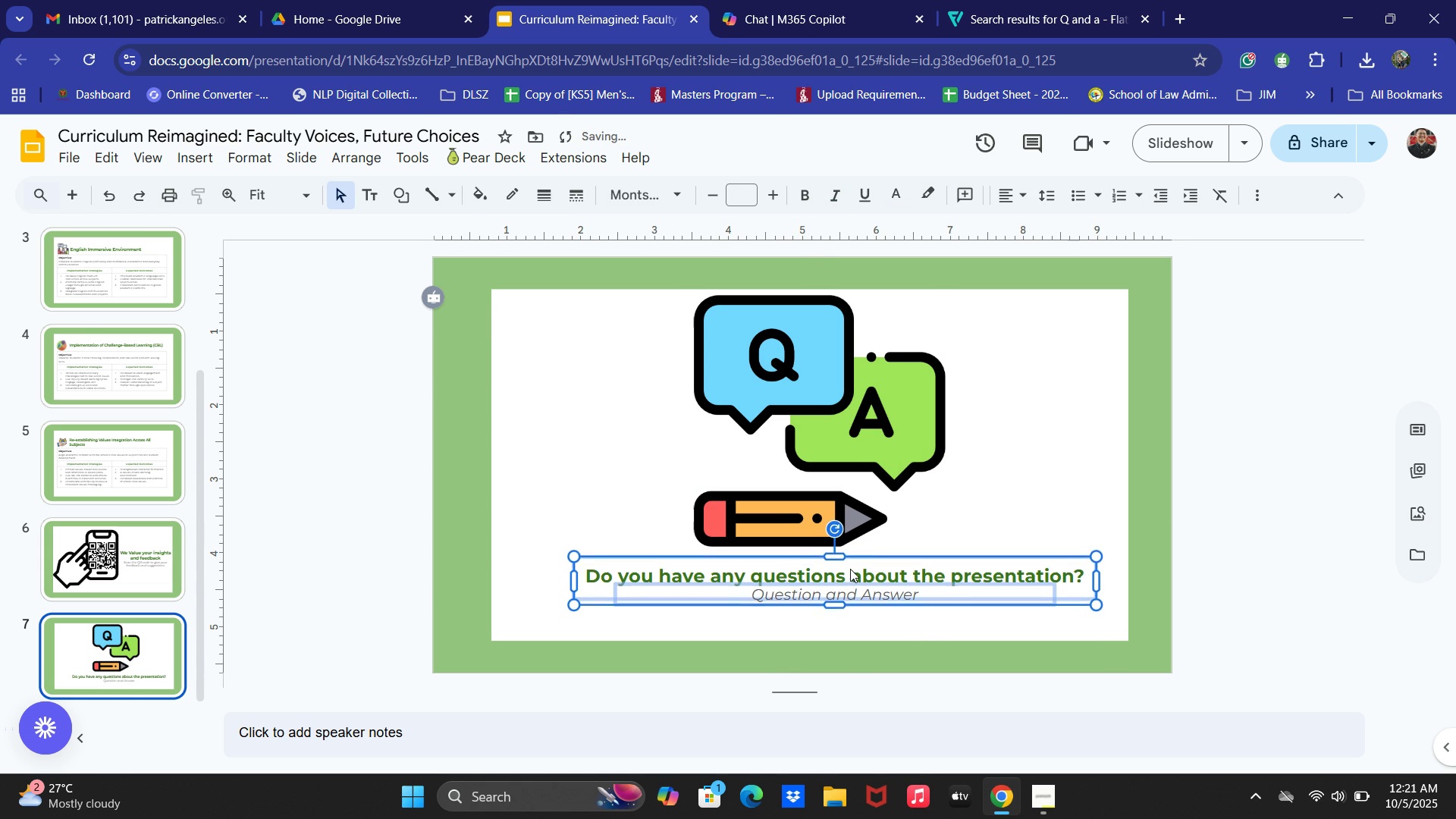 
key(ArrowDown)
 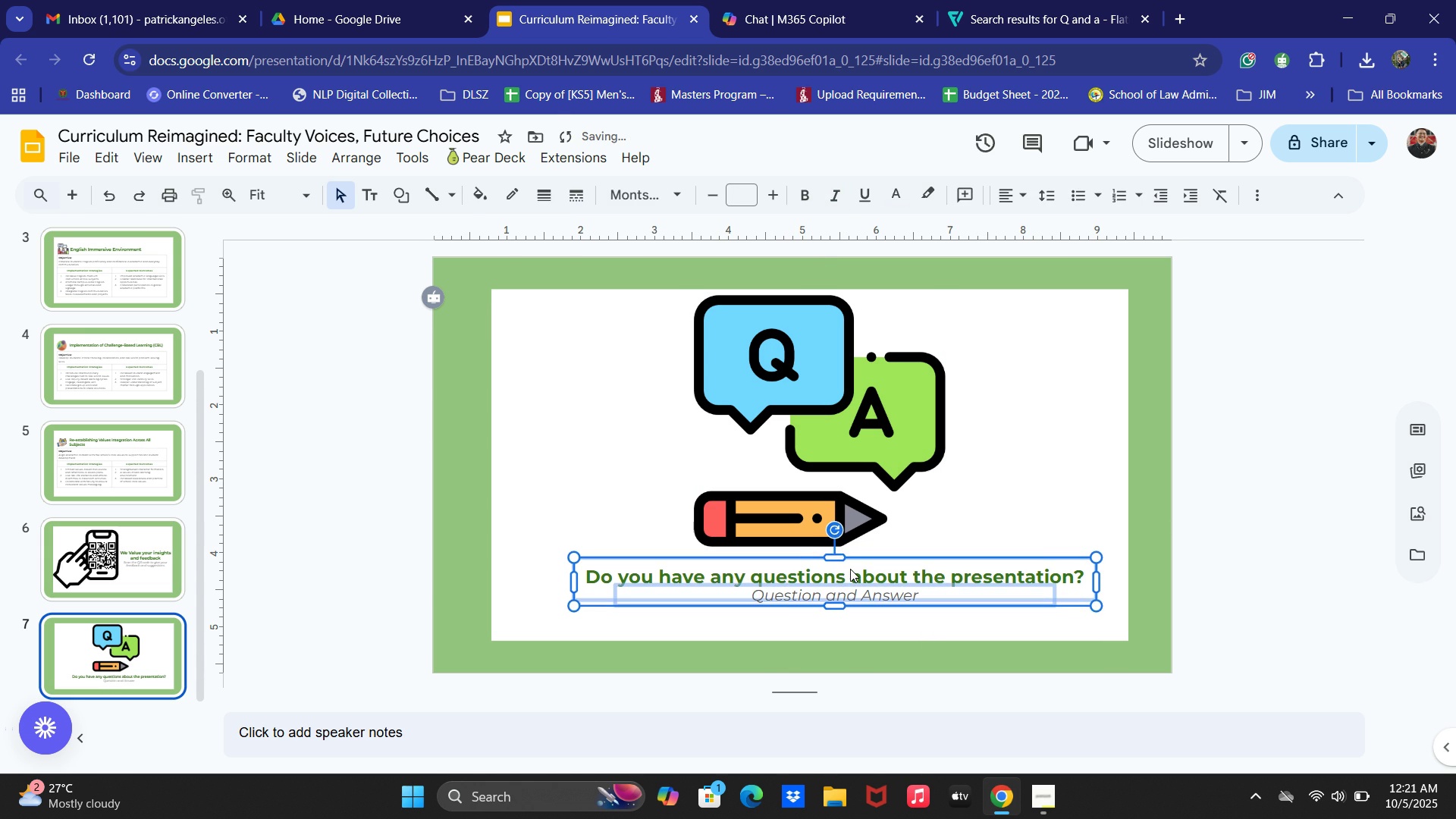 
key(ArrowDown)
 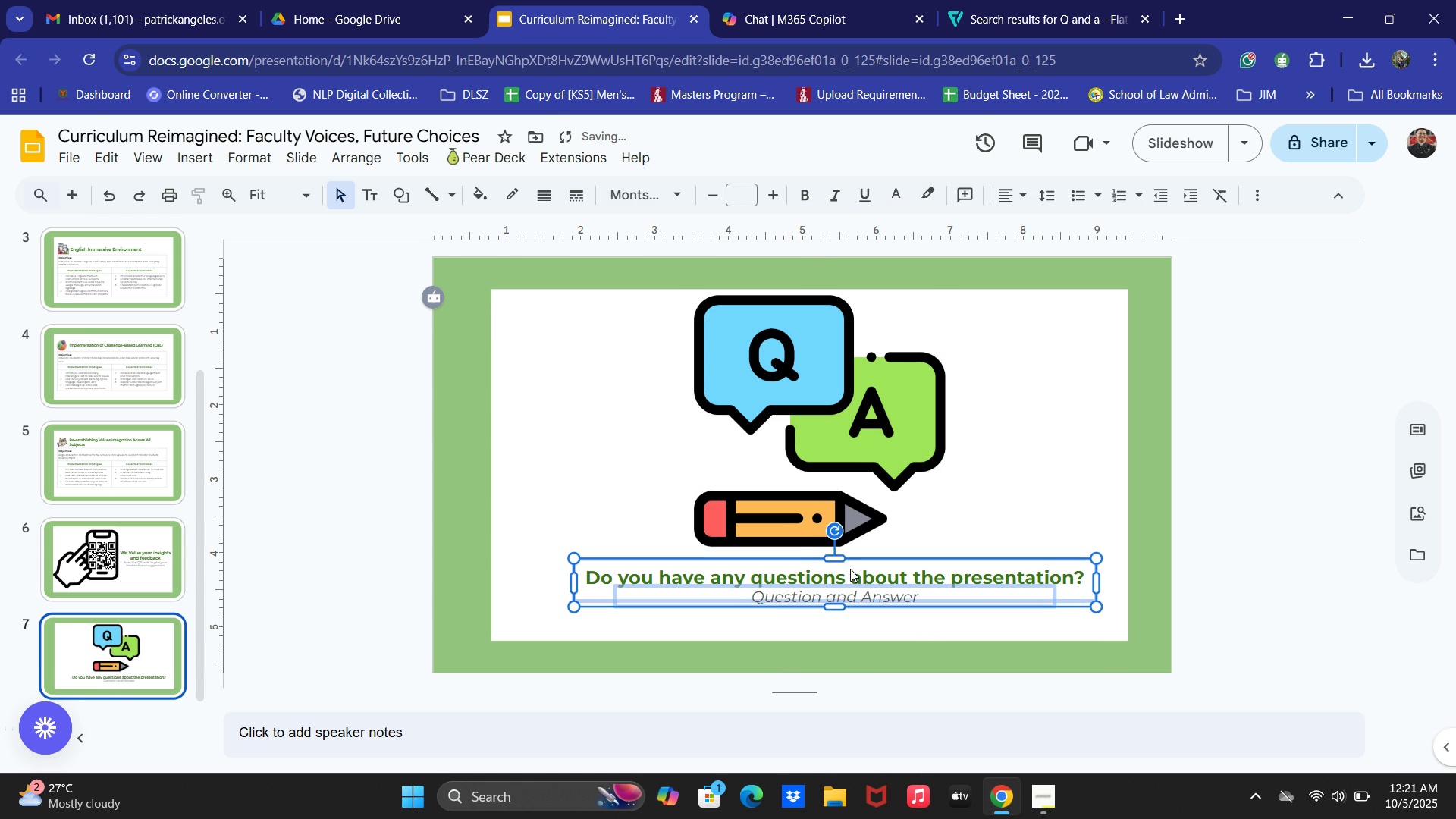 
key(ArrowDown)
 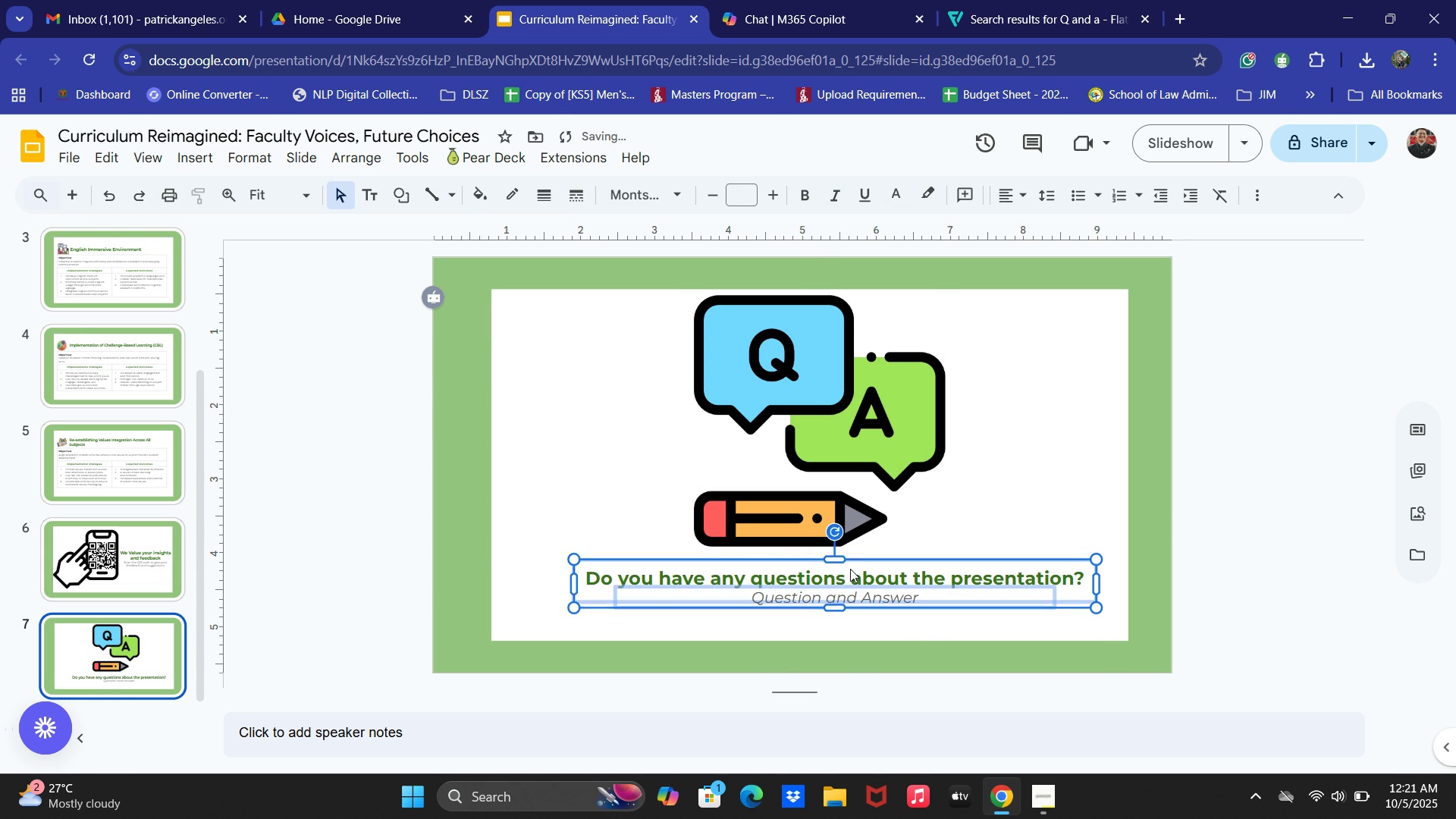 
key(ArrowDown)
 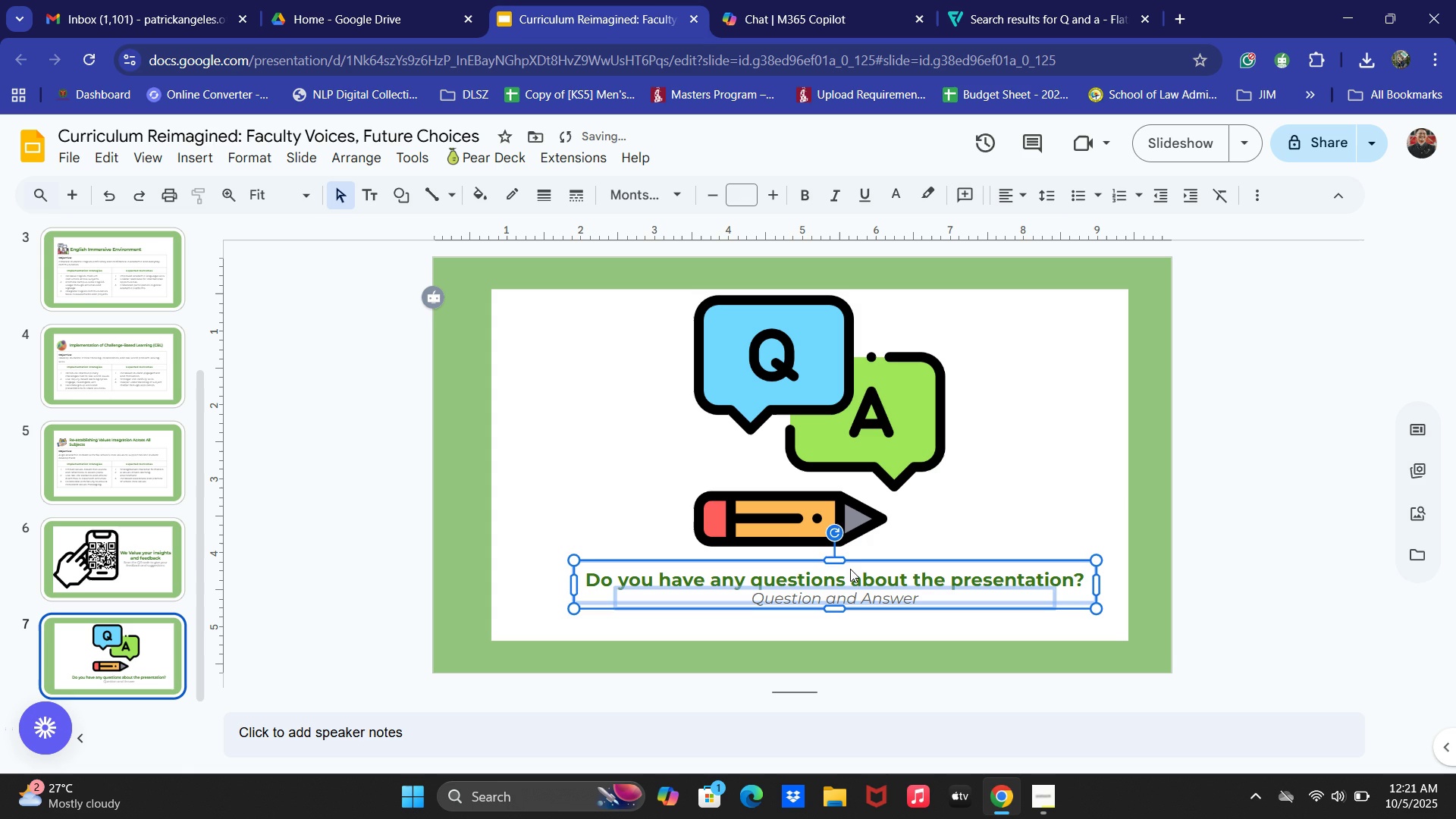 
key(ArrowDown)
 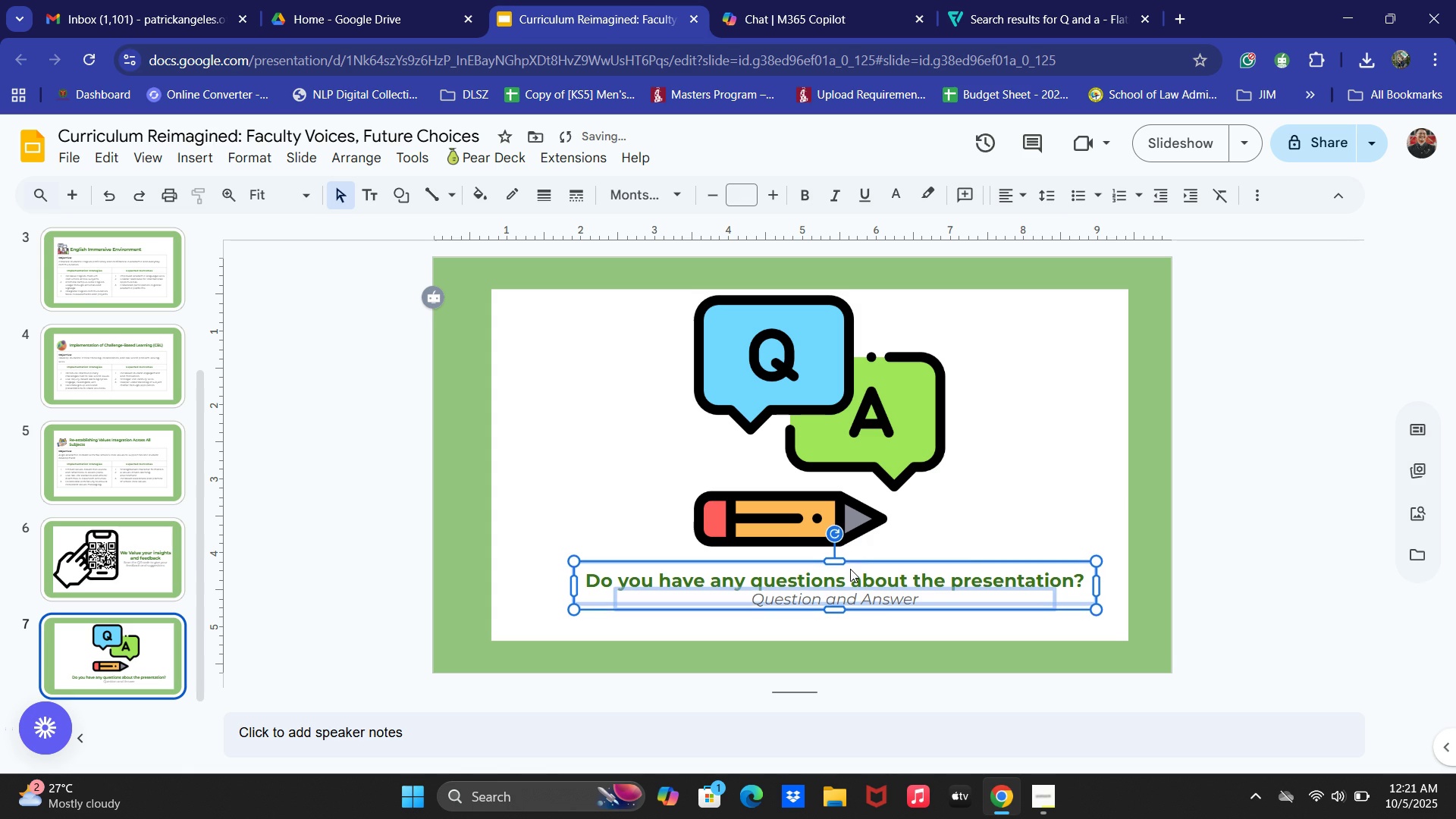 
key(ArrowDown)
 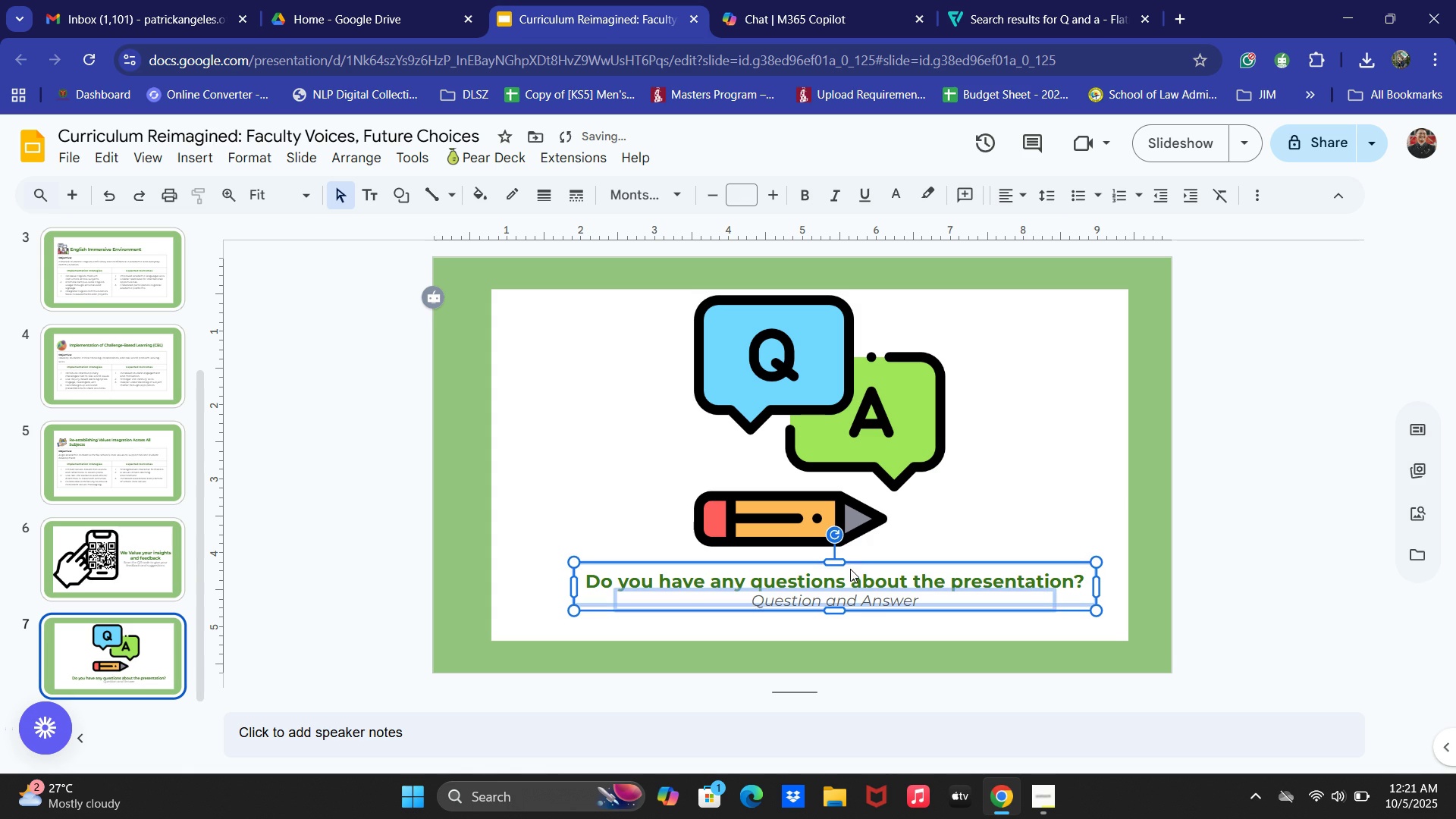 
key(ArrowDown)
 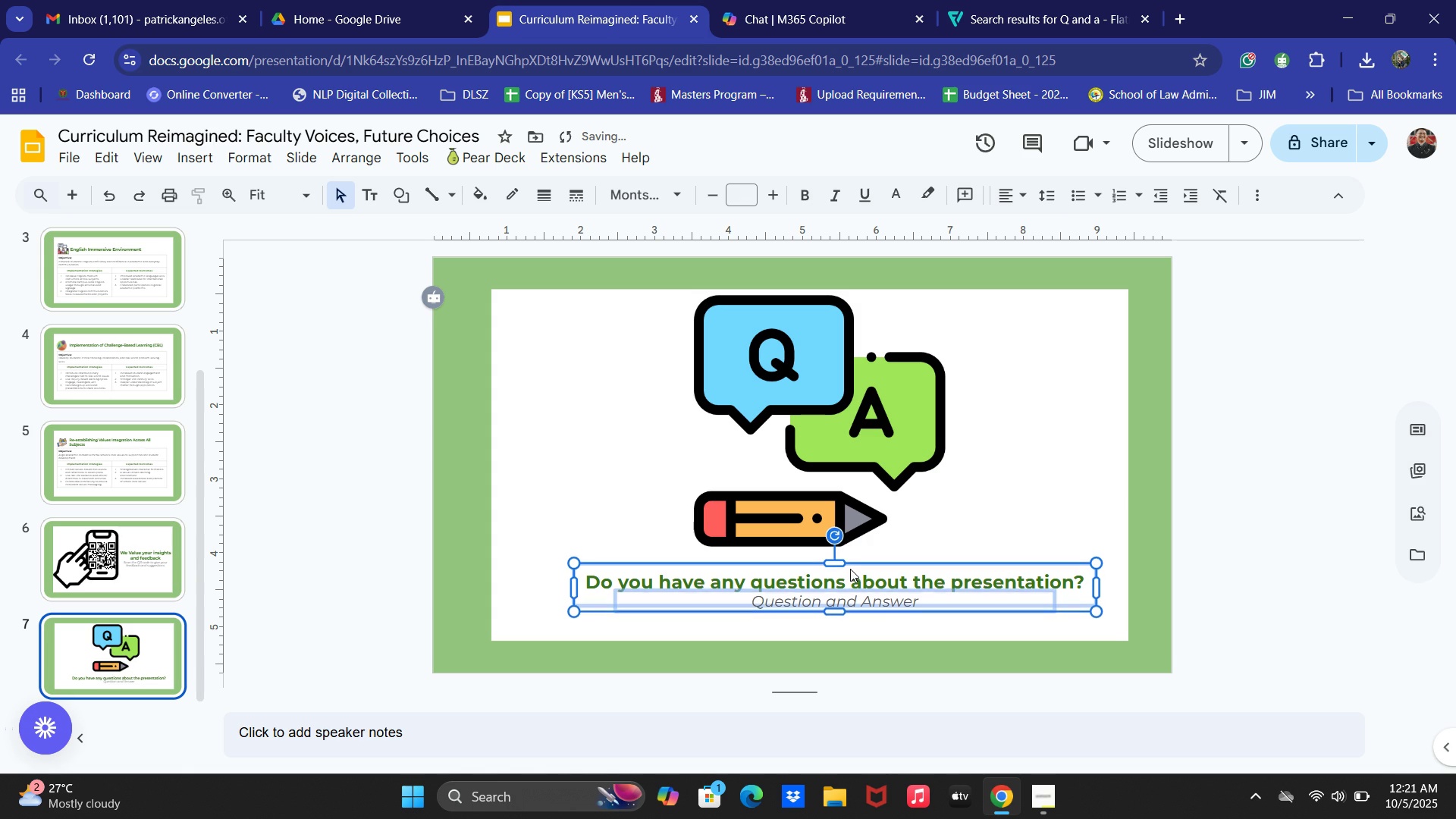 
key(ArrowDown)
 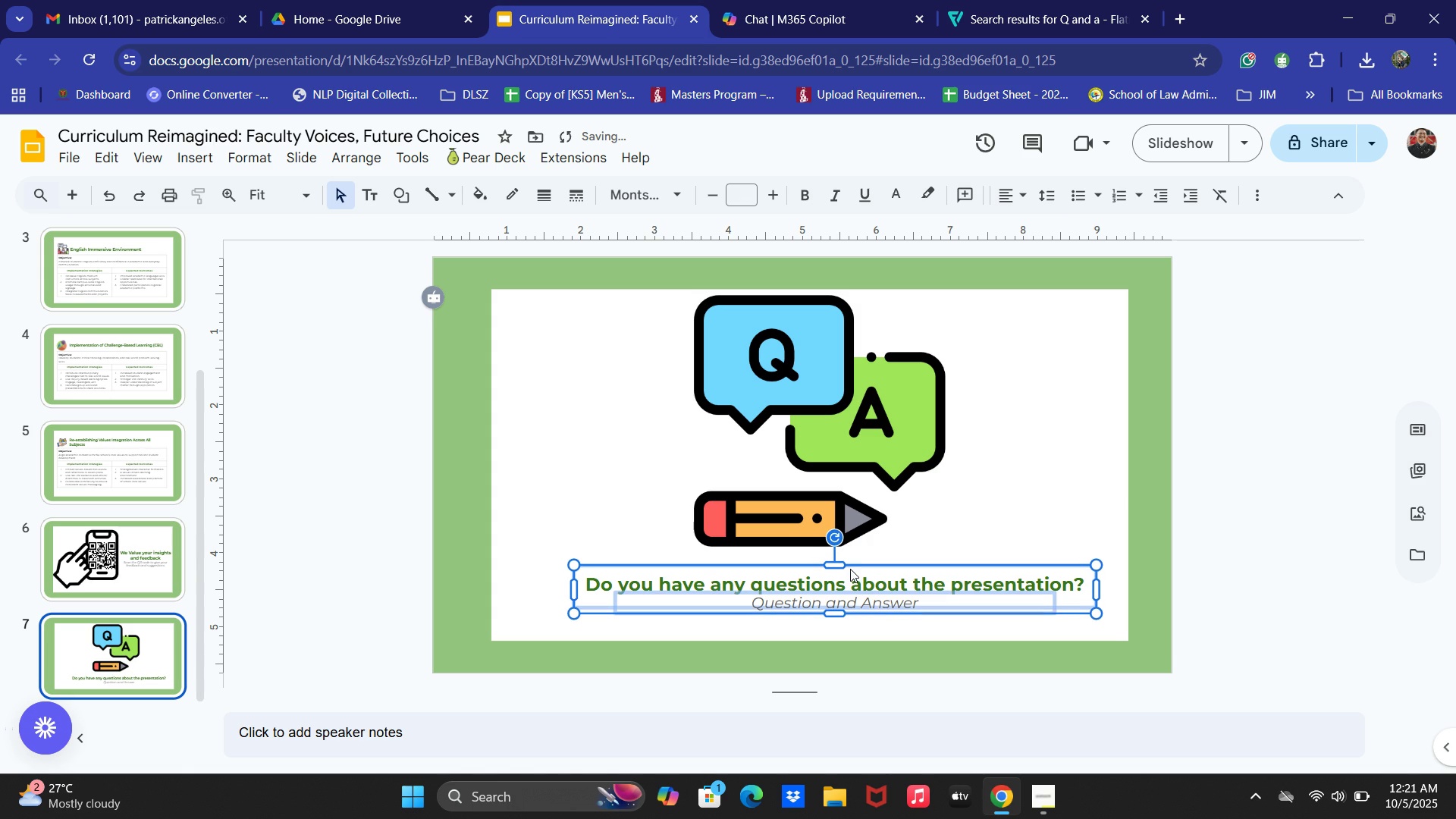 
key(ArrowDown)
 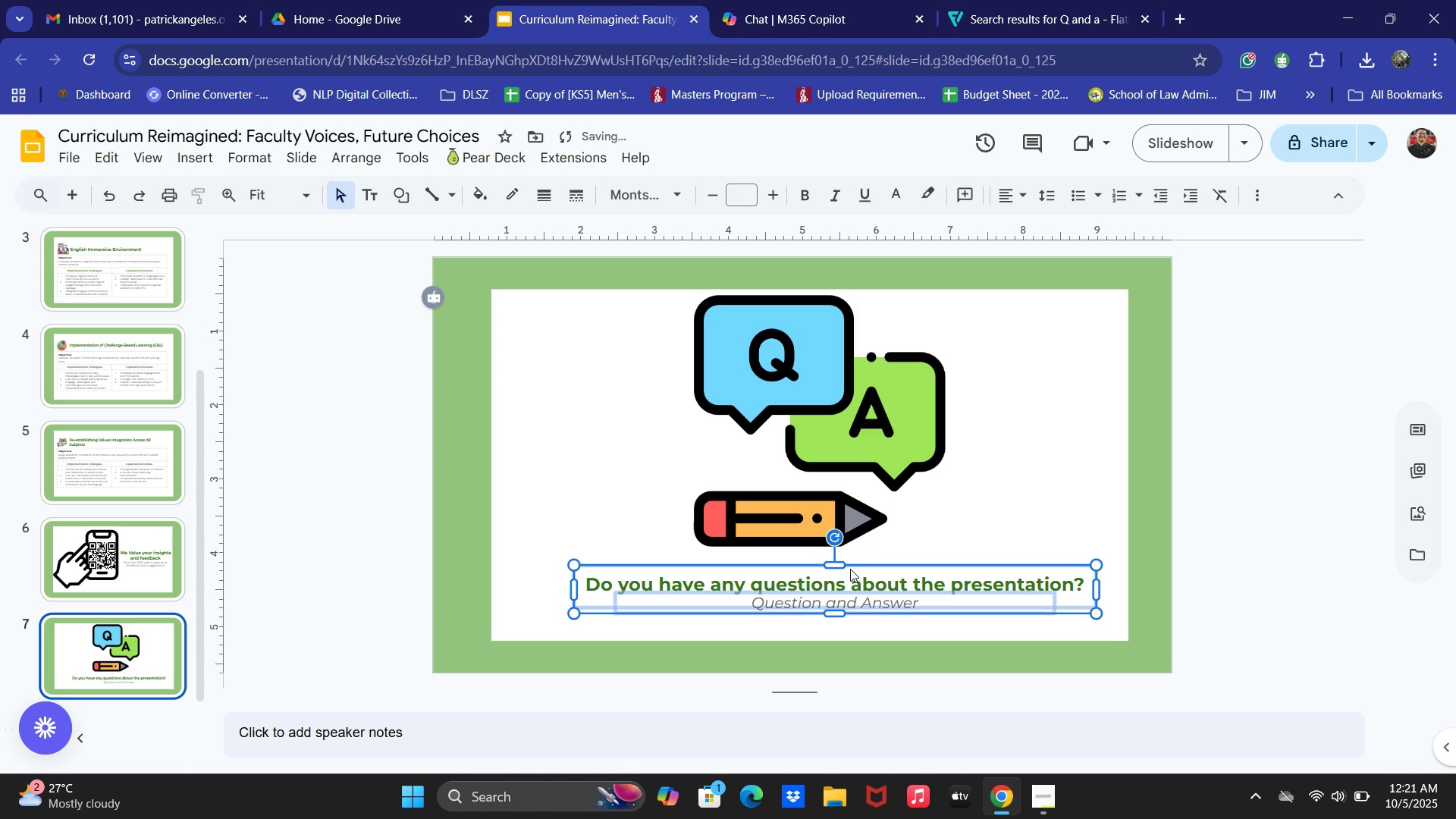 
key(ArrowDown)
 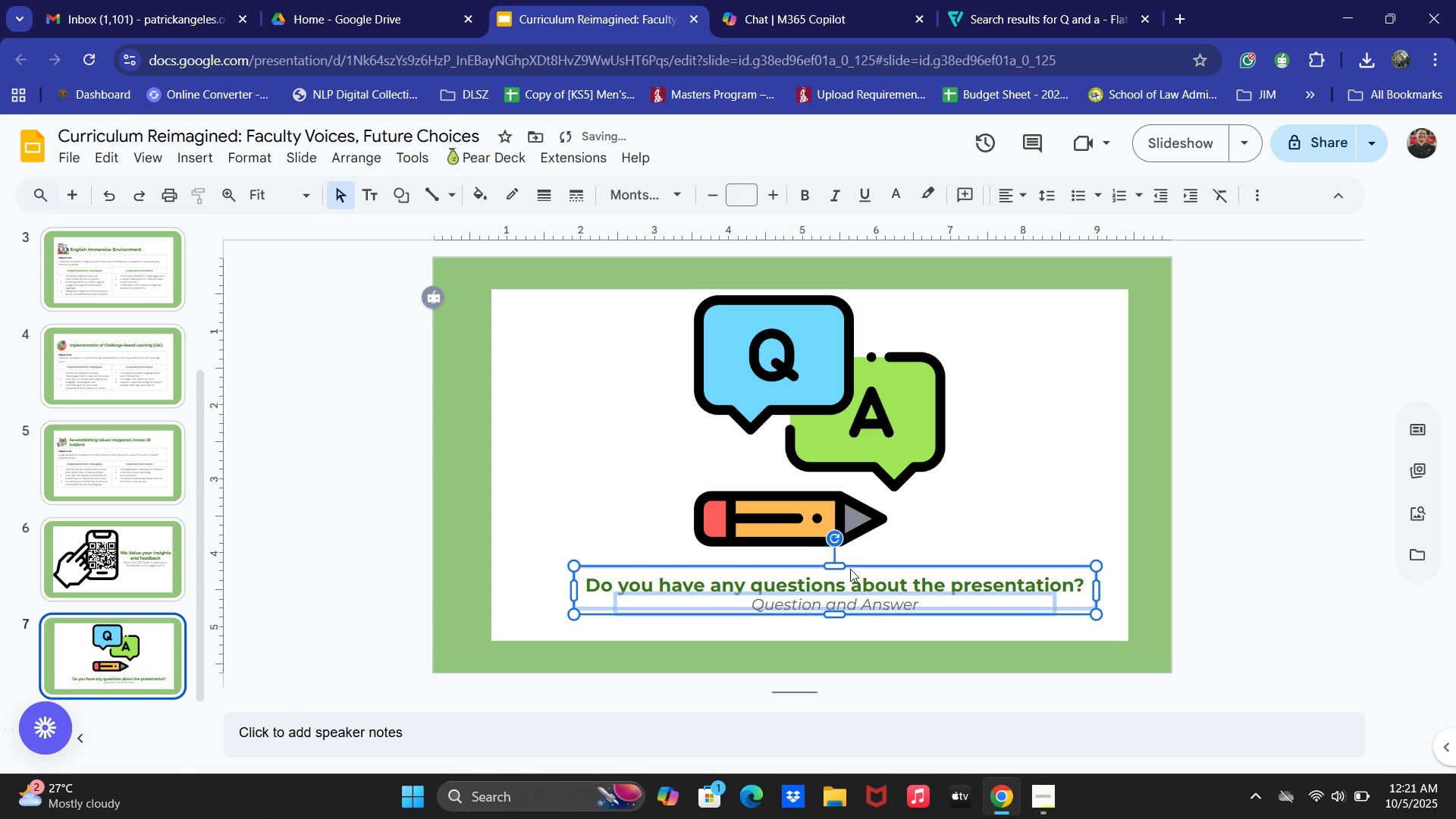 
key(ArrowDown)
 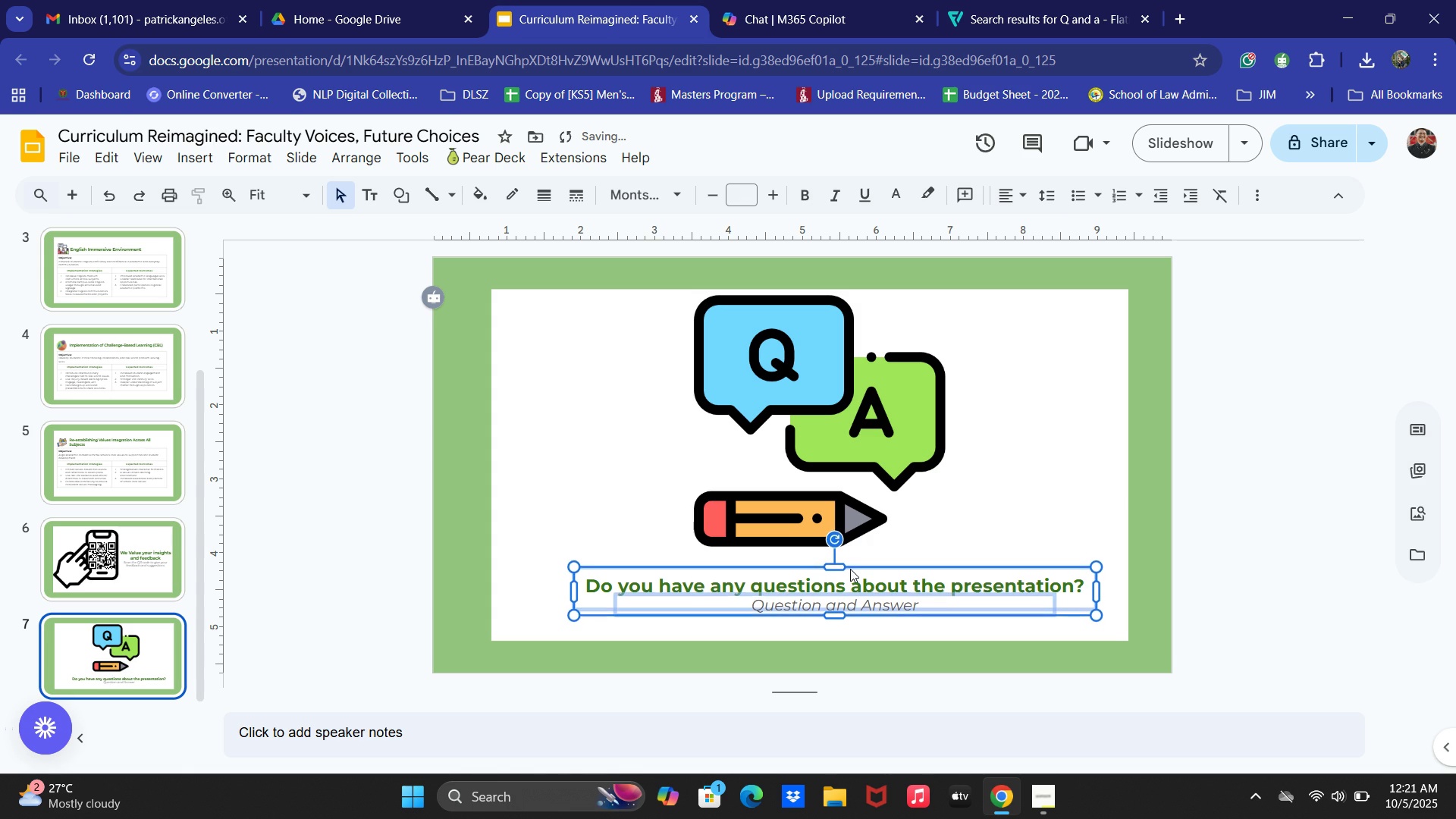 
key(ArrowDown)
 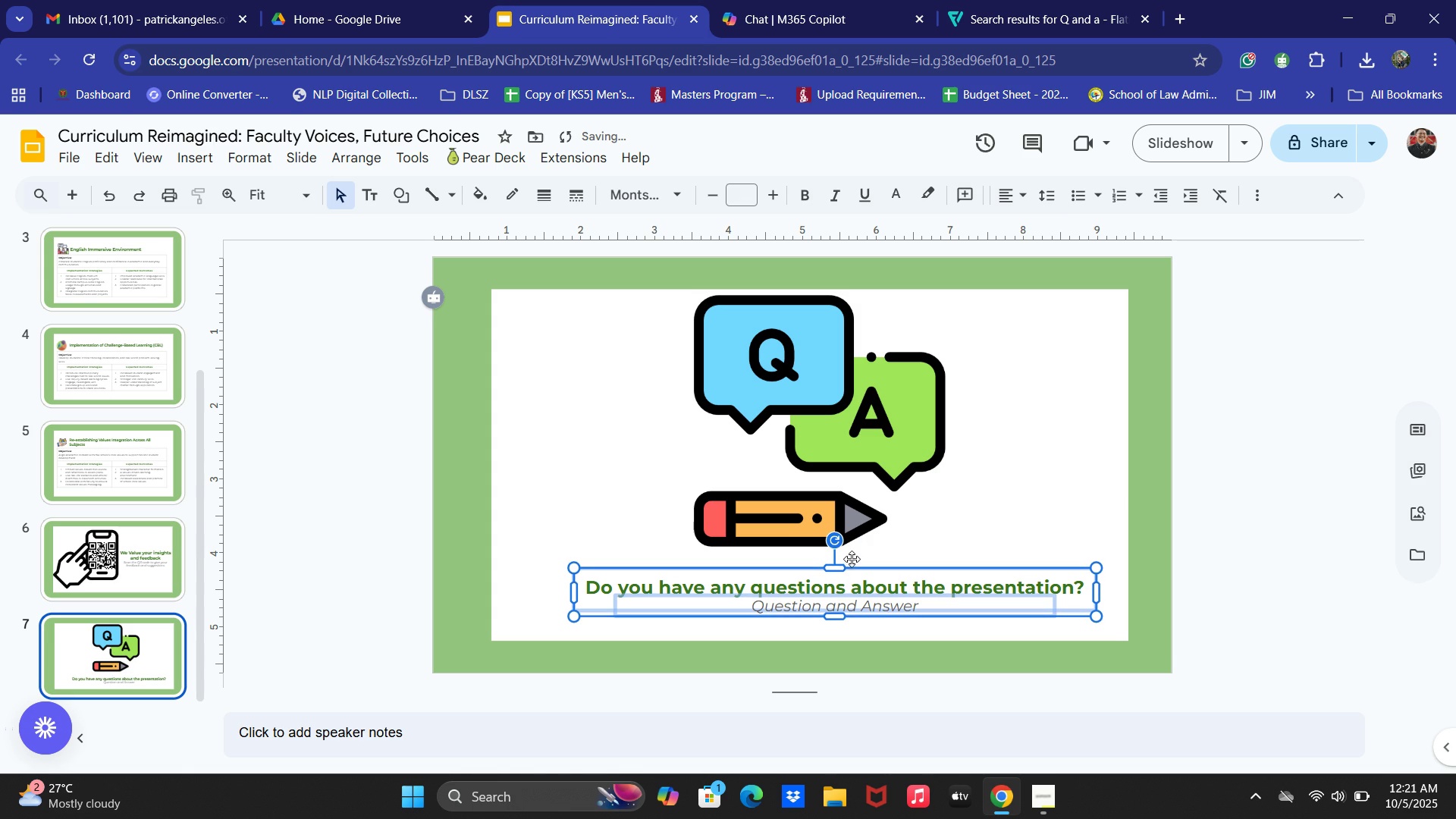 
left_click([832, 423])
 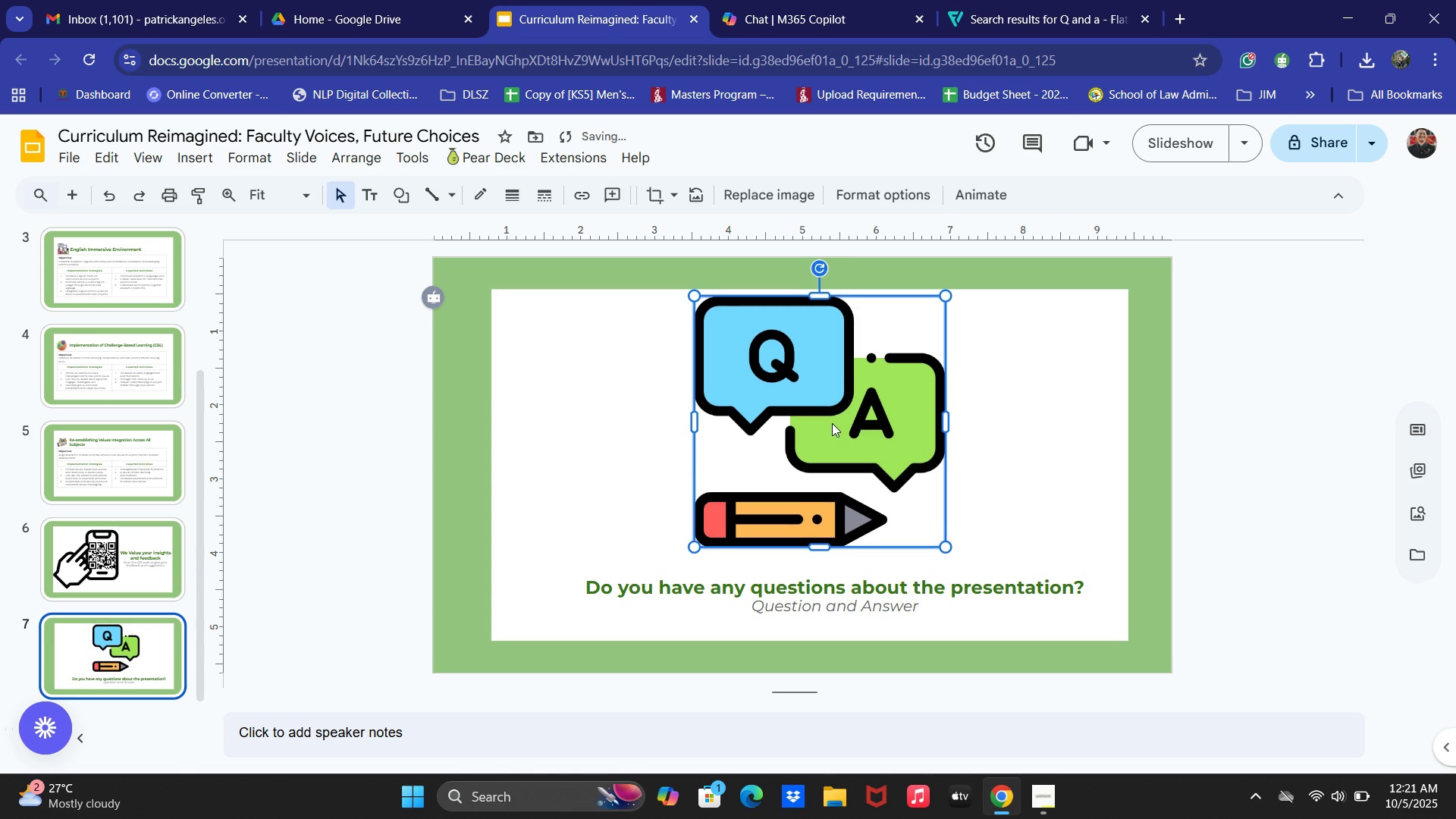 
key(ArrowDown)
 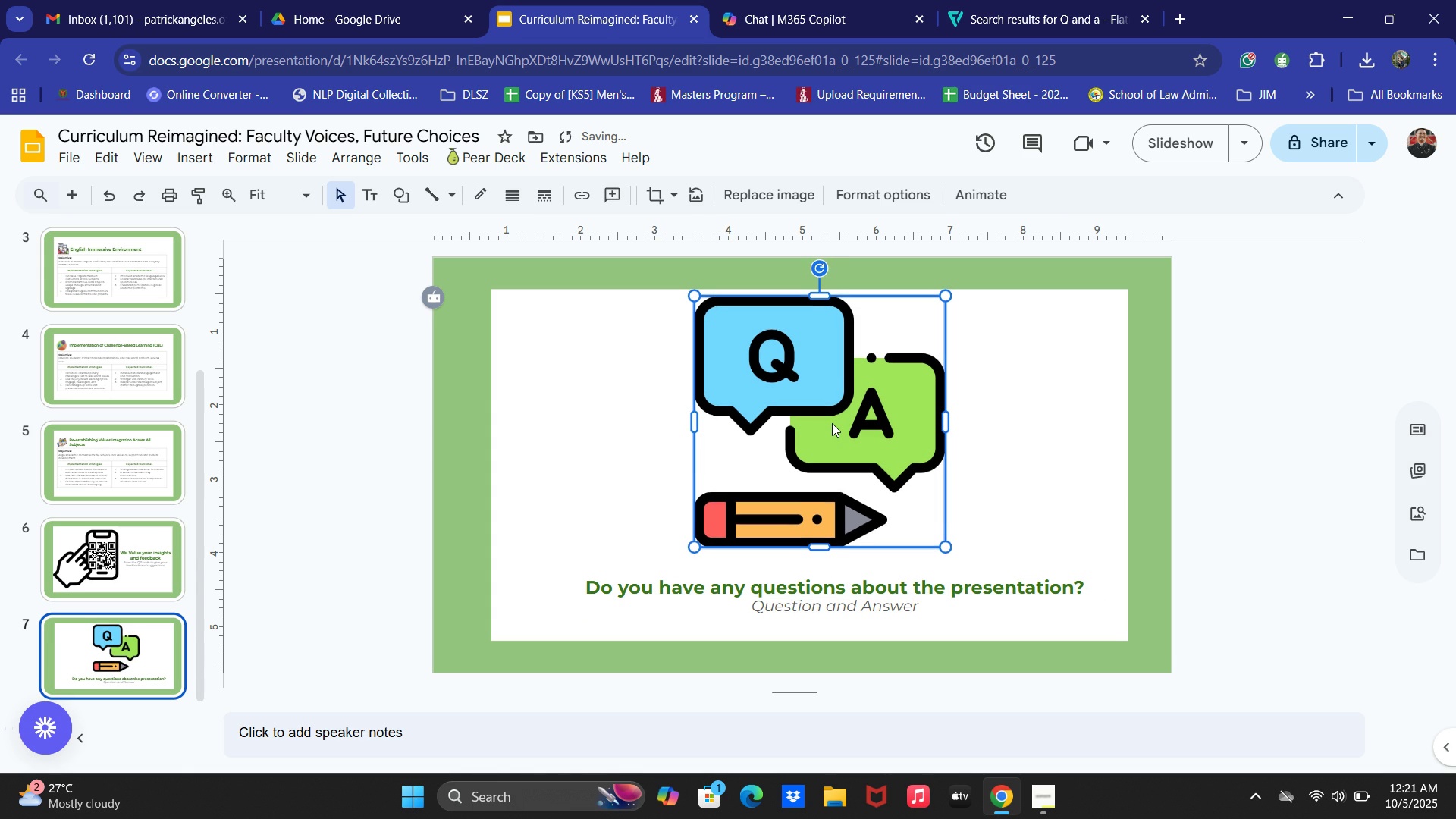 
key(ArrowDown)
 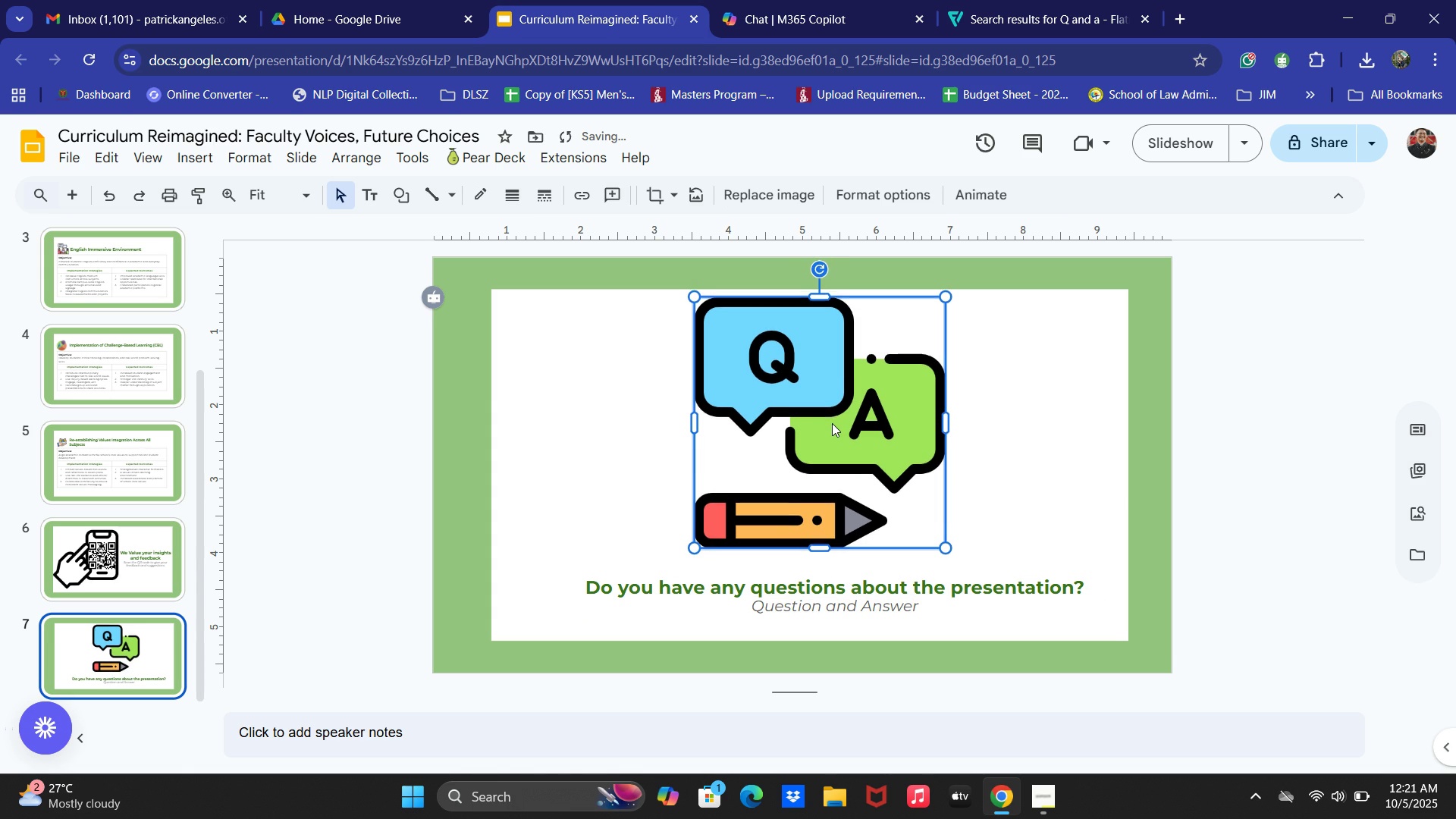 
key(ArrowDown)
 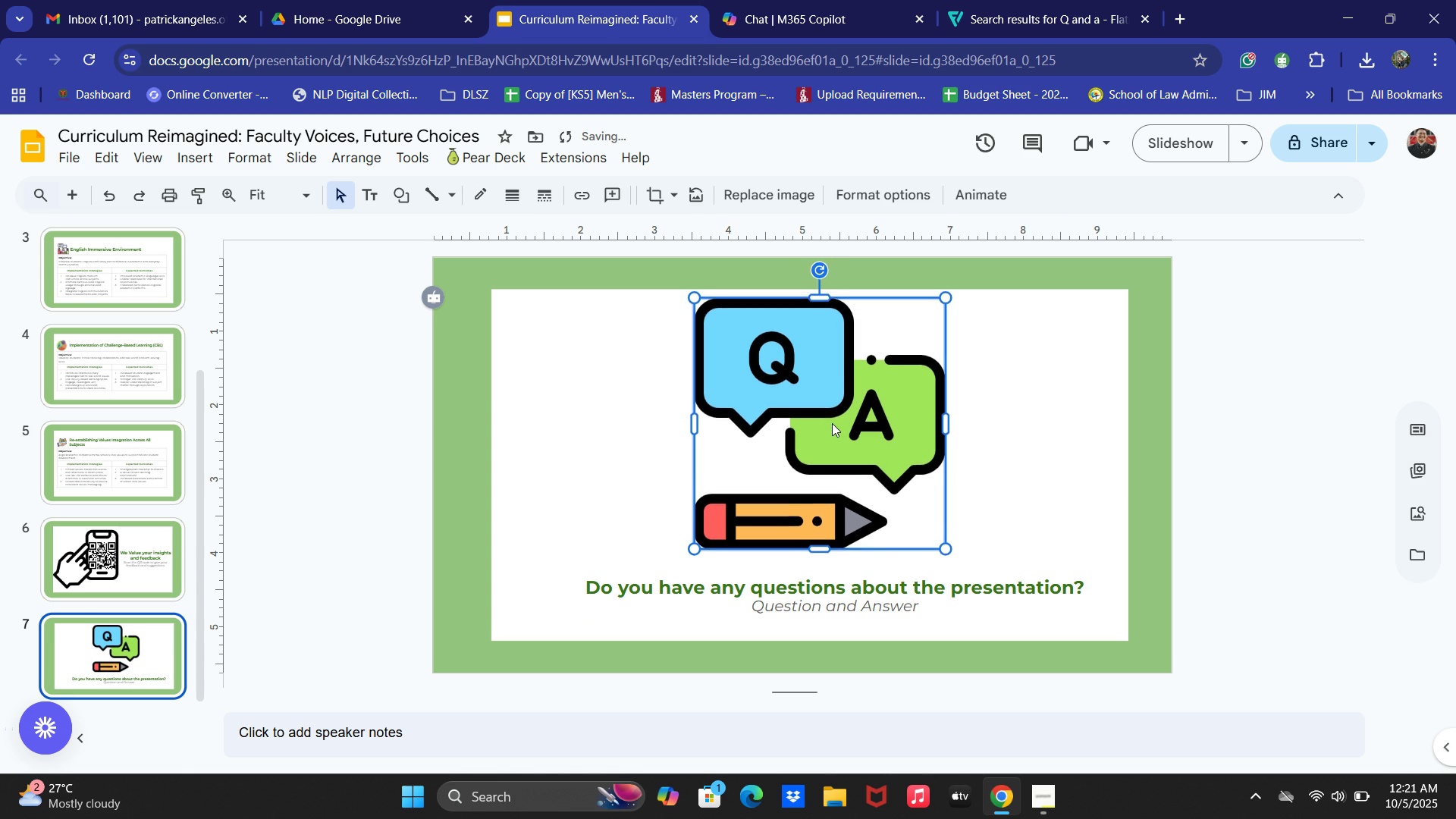 
key(ArrowDown)
 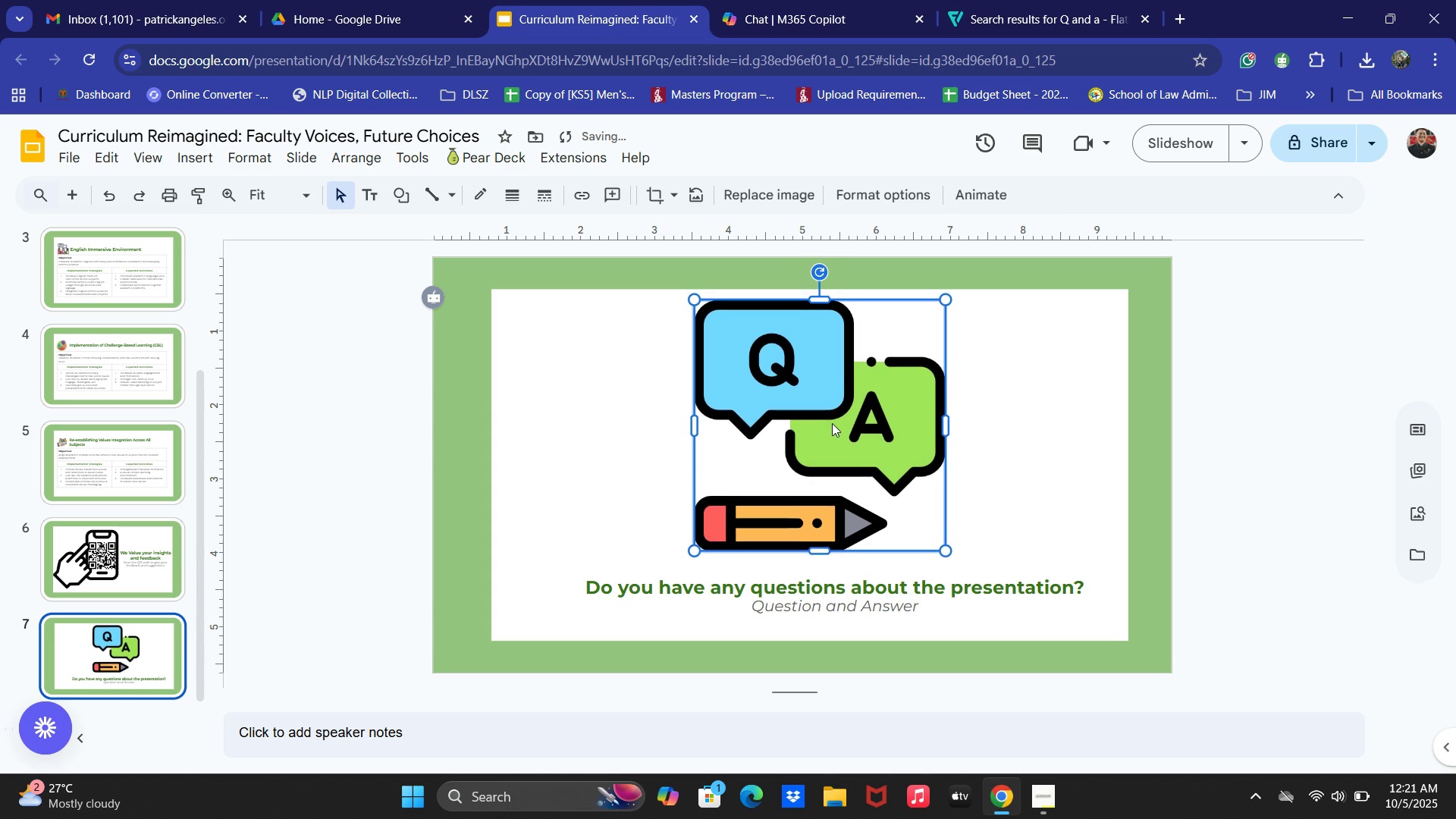 
key(ArrowDown)
 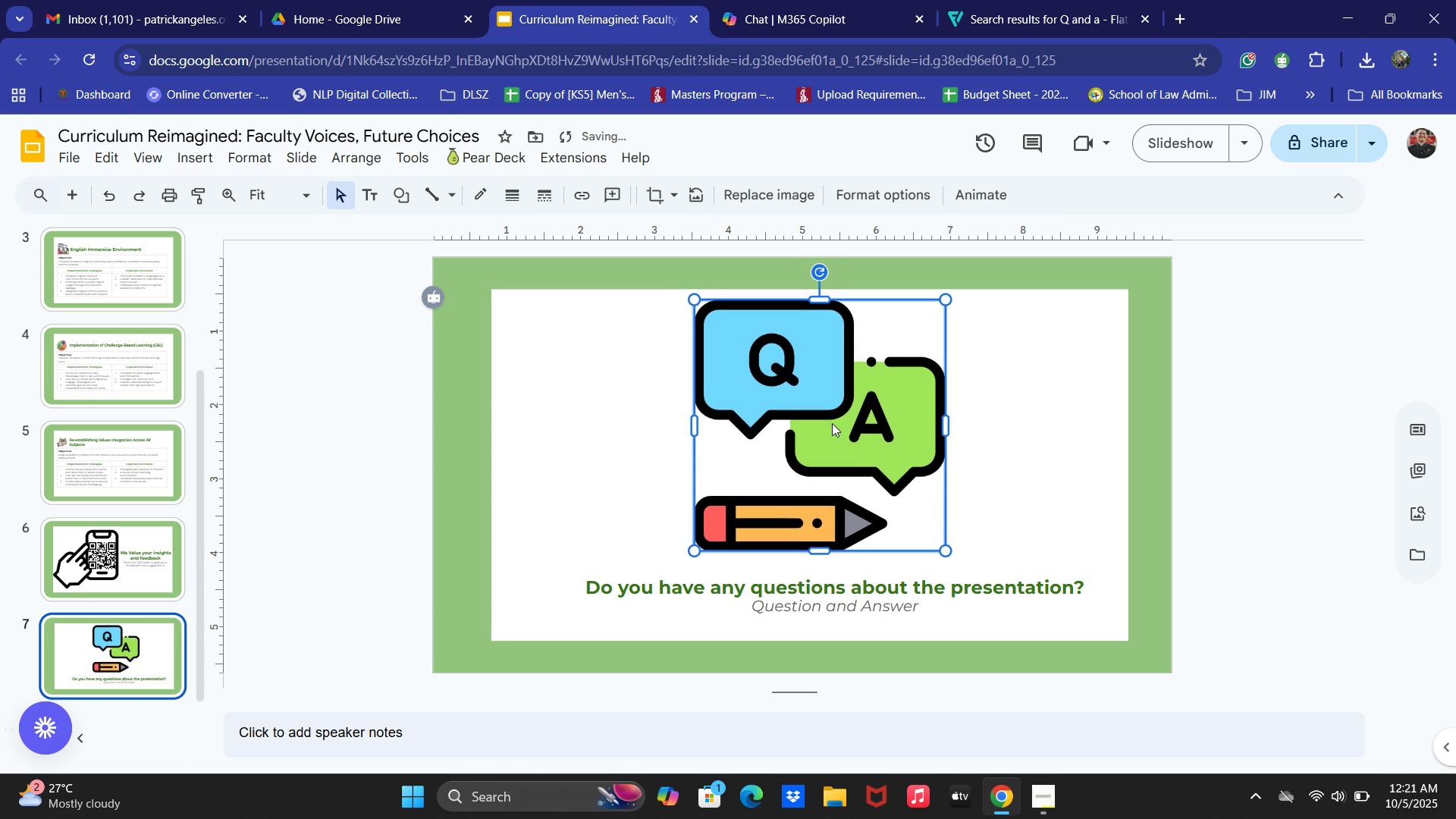 
key(ArrowDown)
 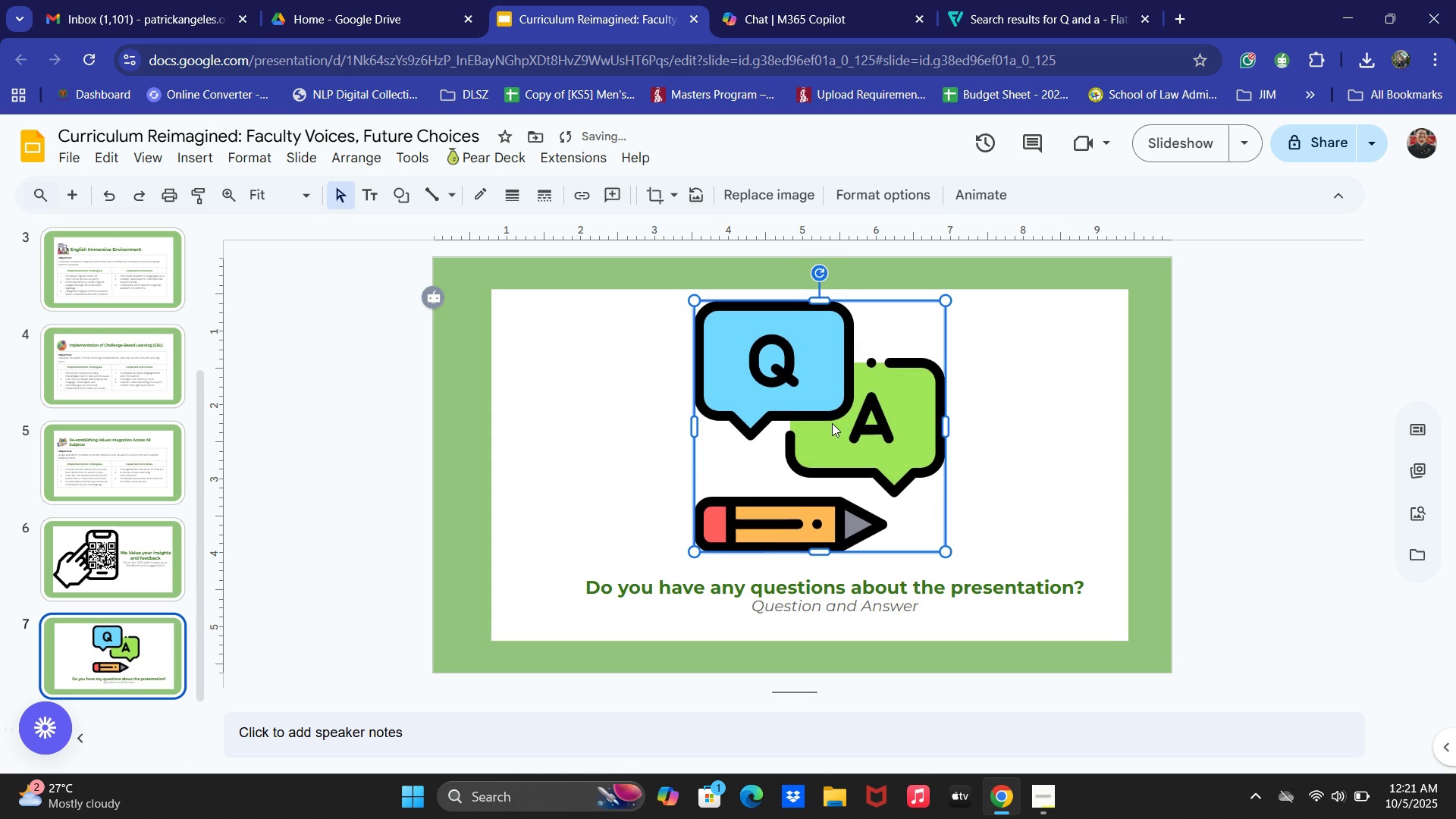 
key(ArrowDown)
 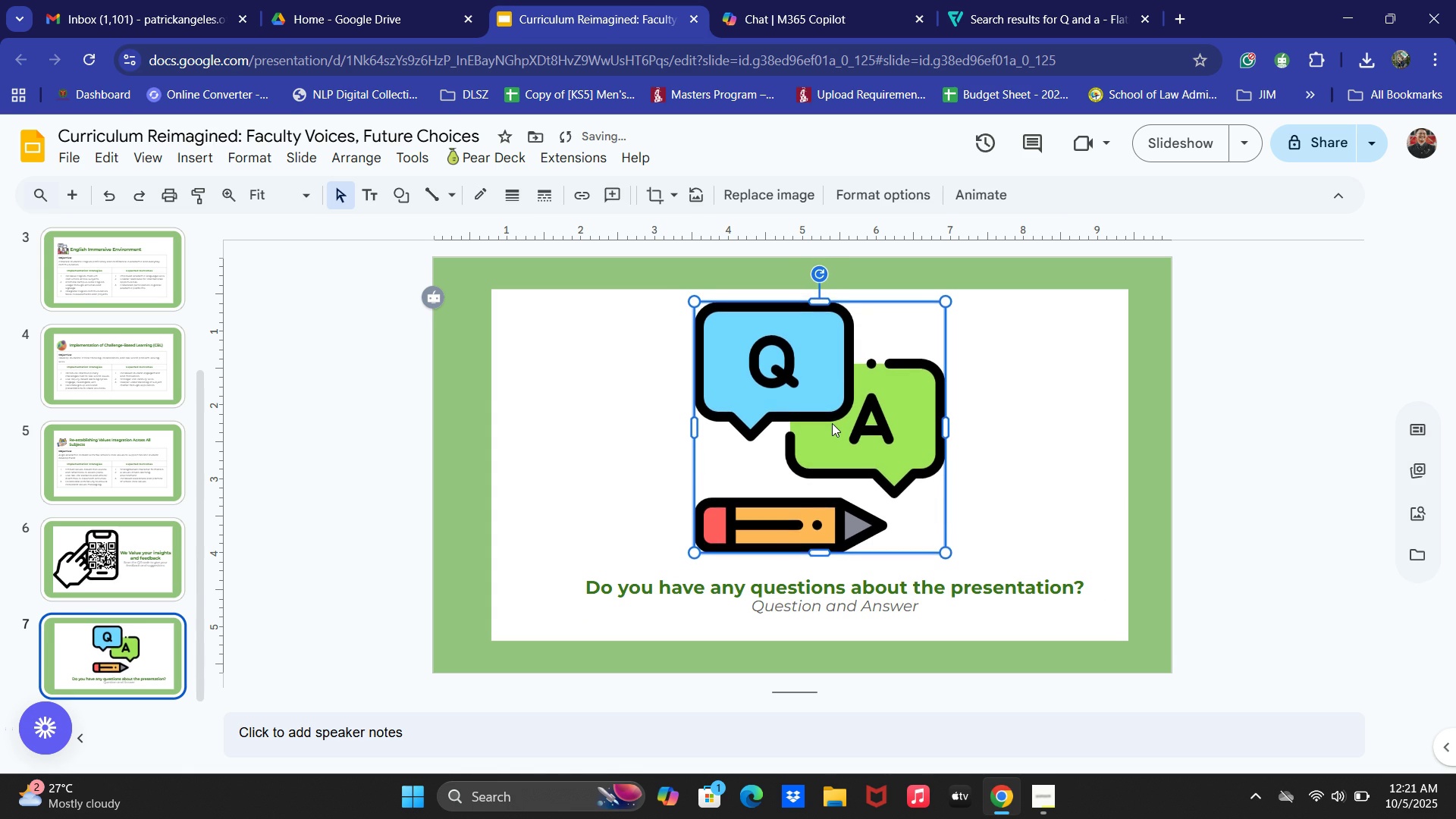 
key(ArrowDown)
 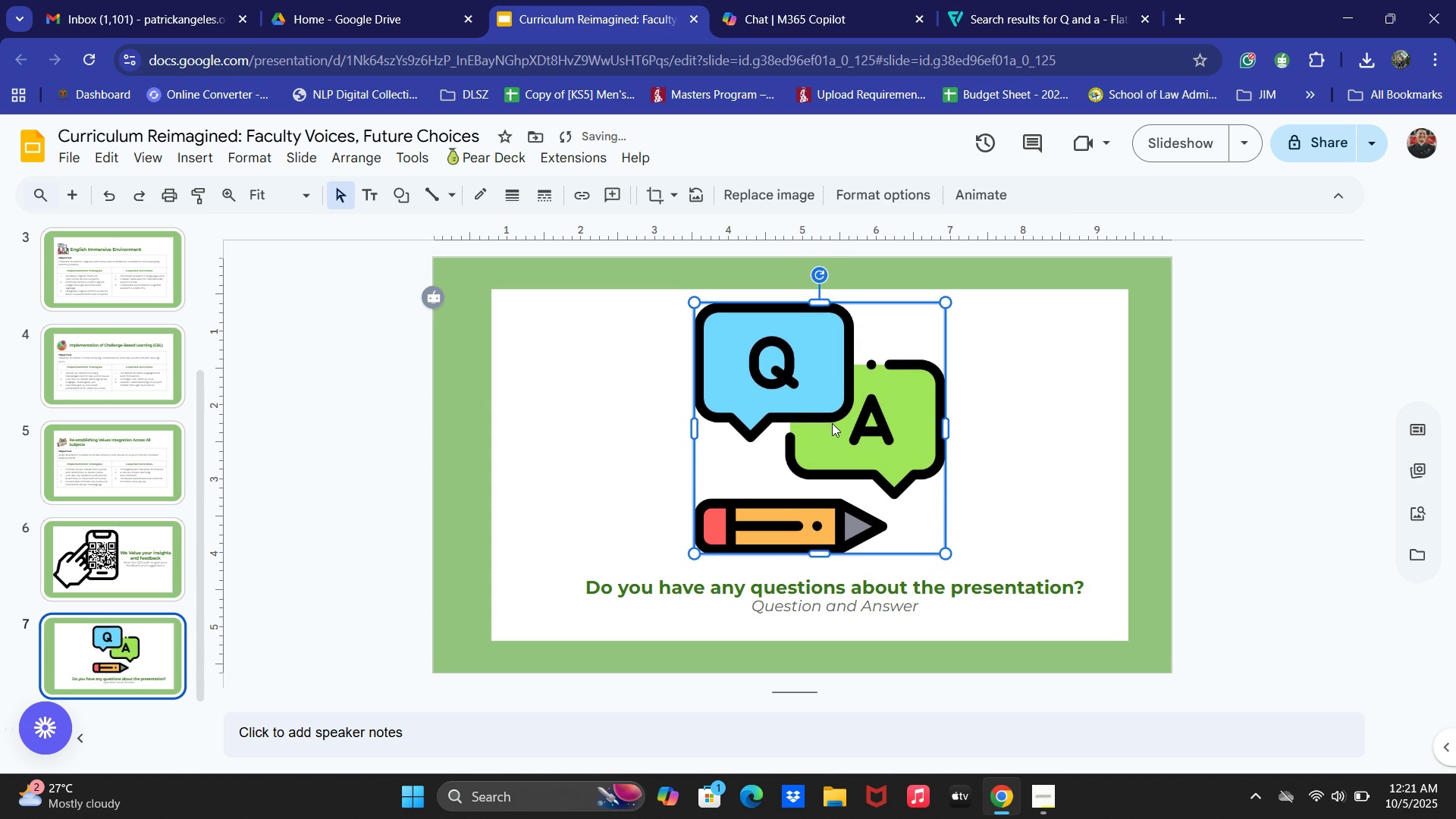 
key(ArrowDown)
 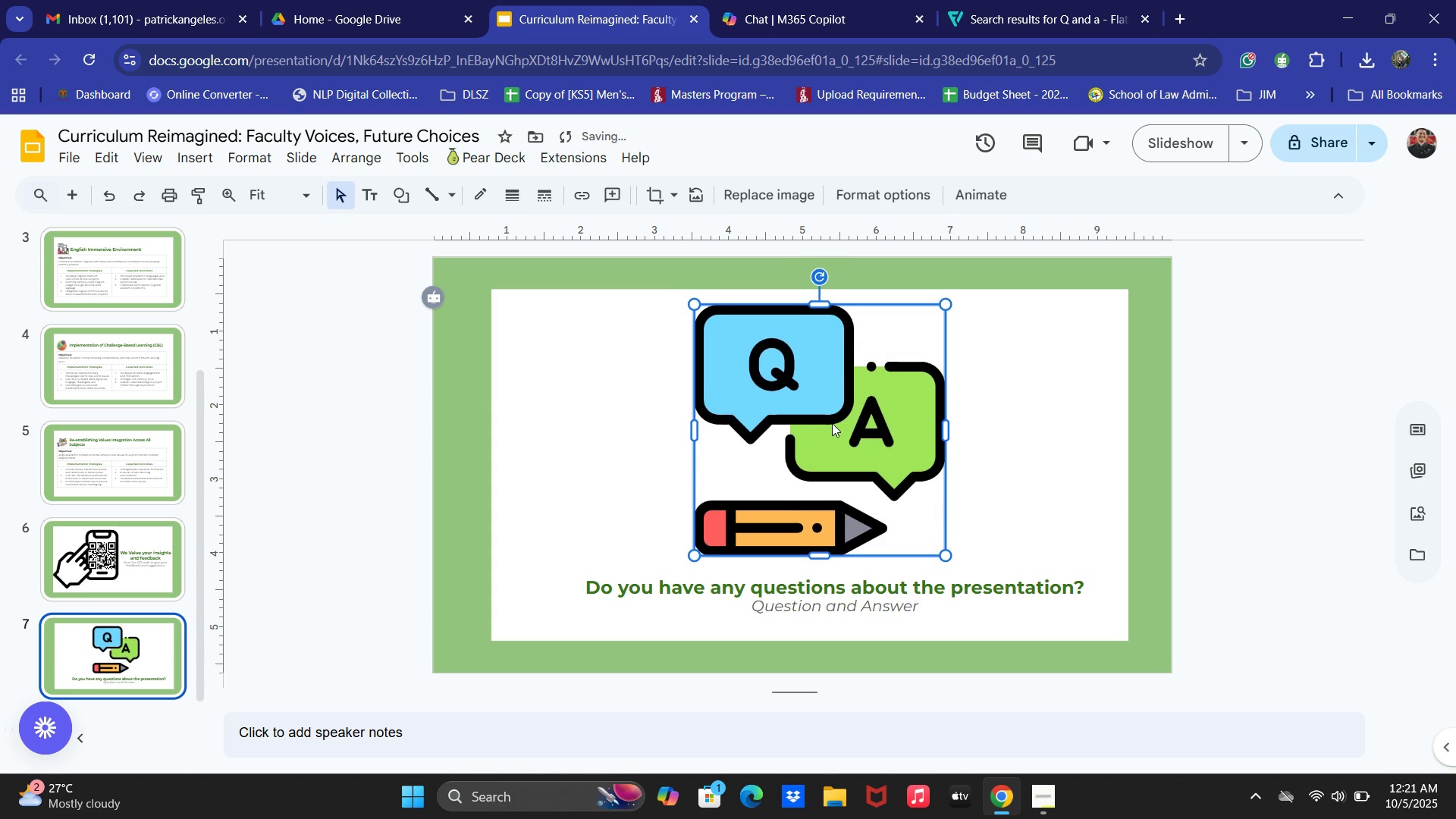 
key(ArrowDown)
 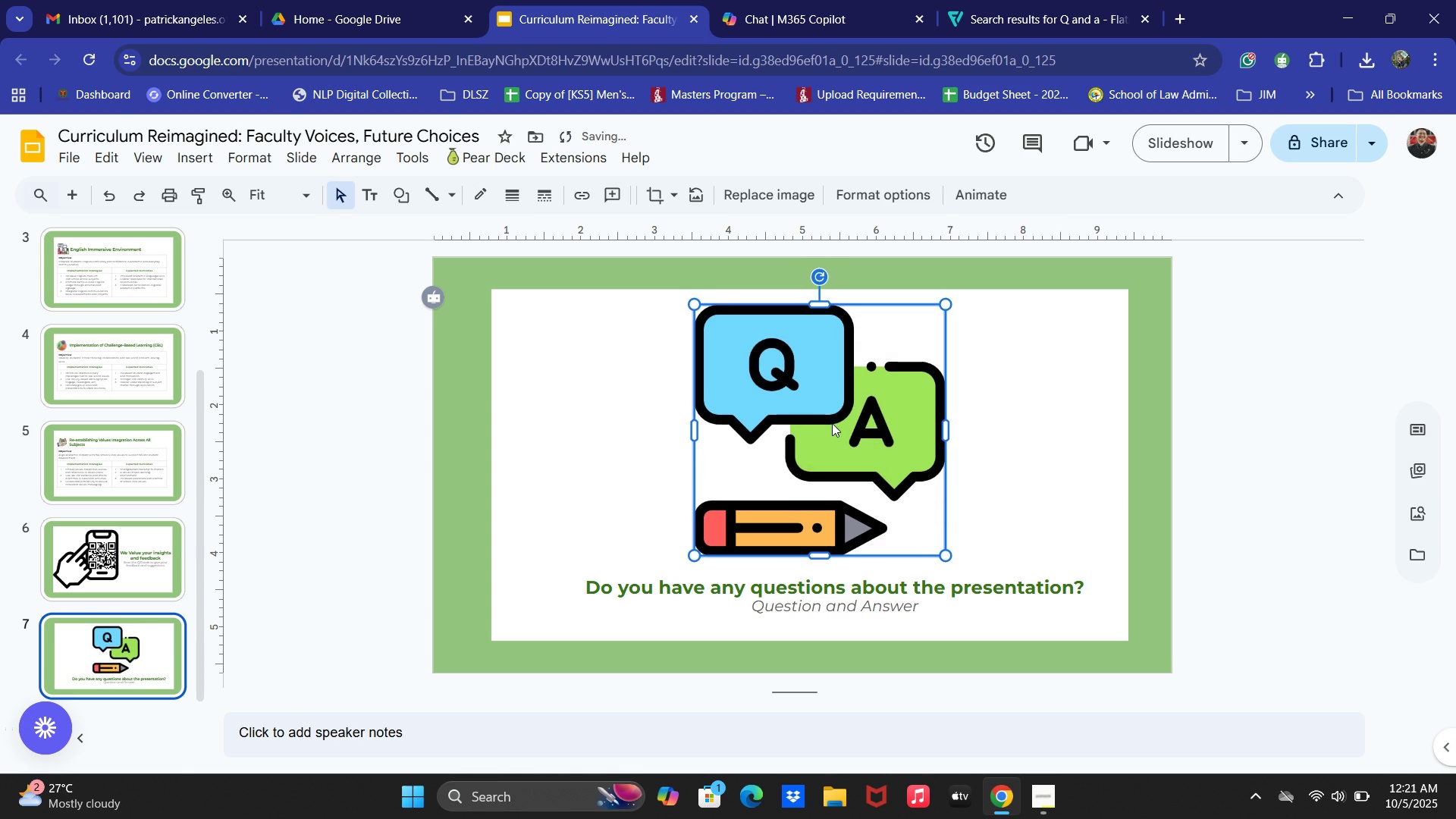 
key(ArrowDown)
 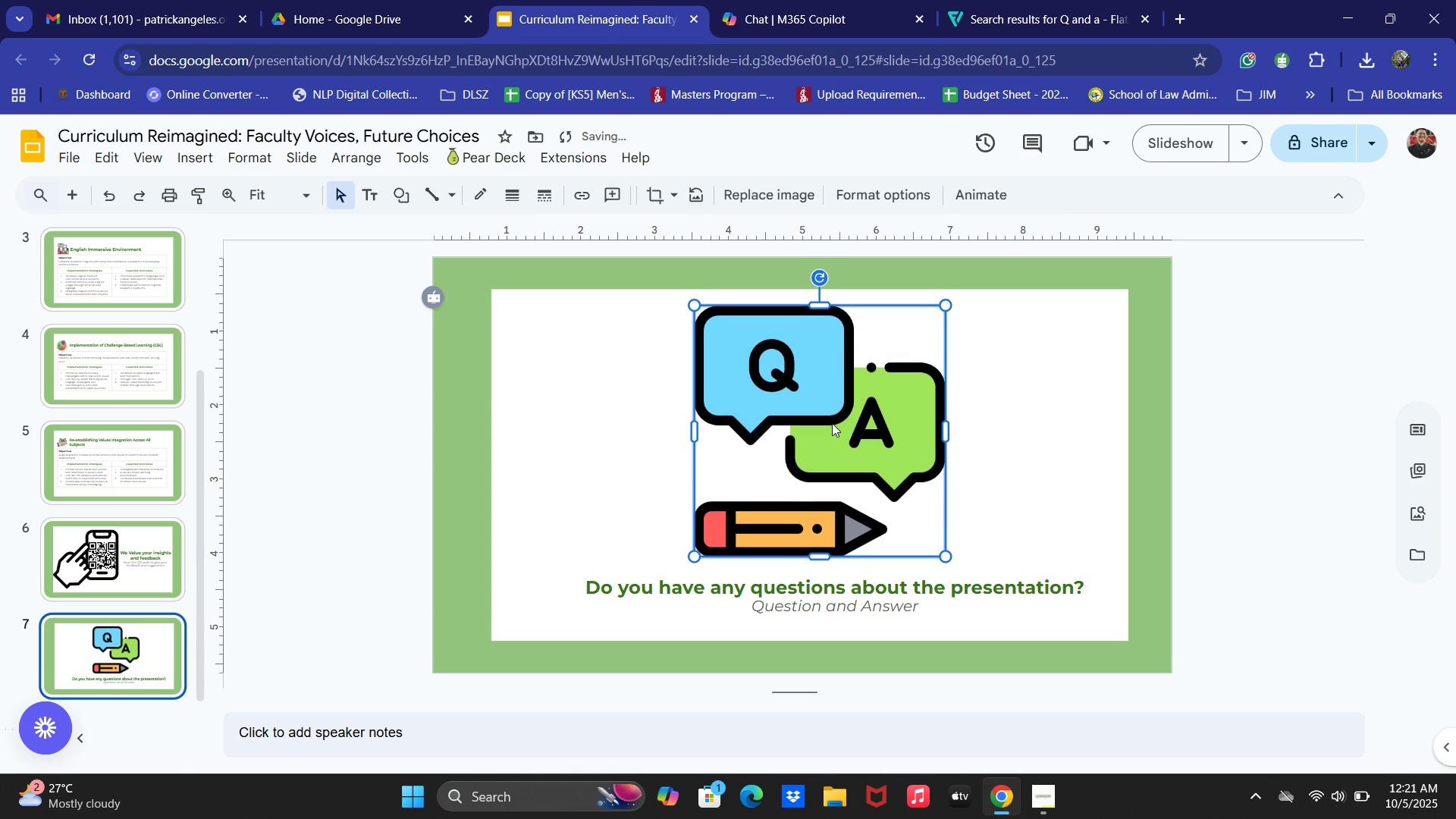 
key(ArrowDown)
 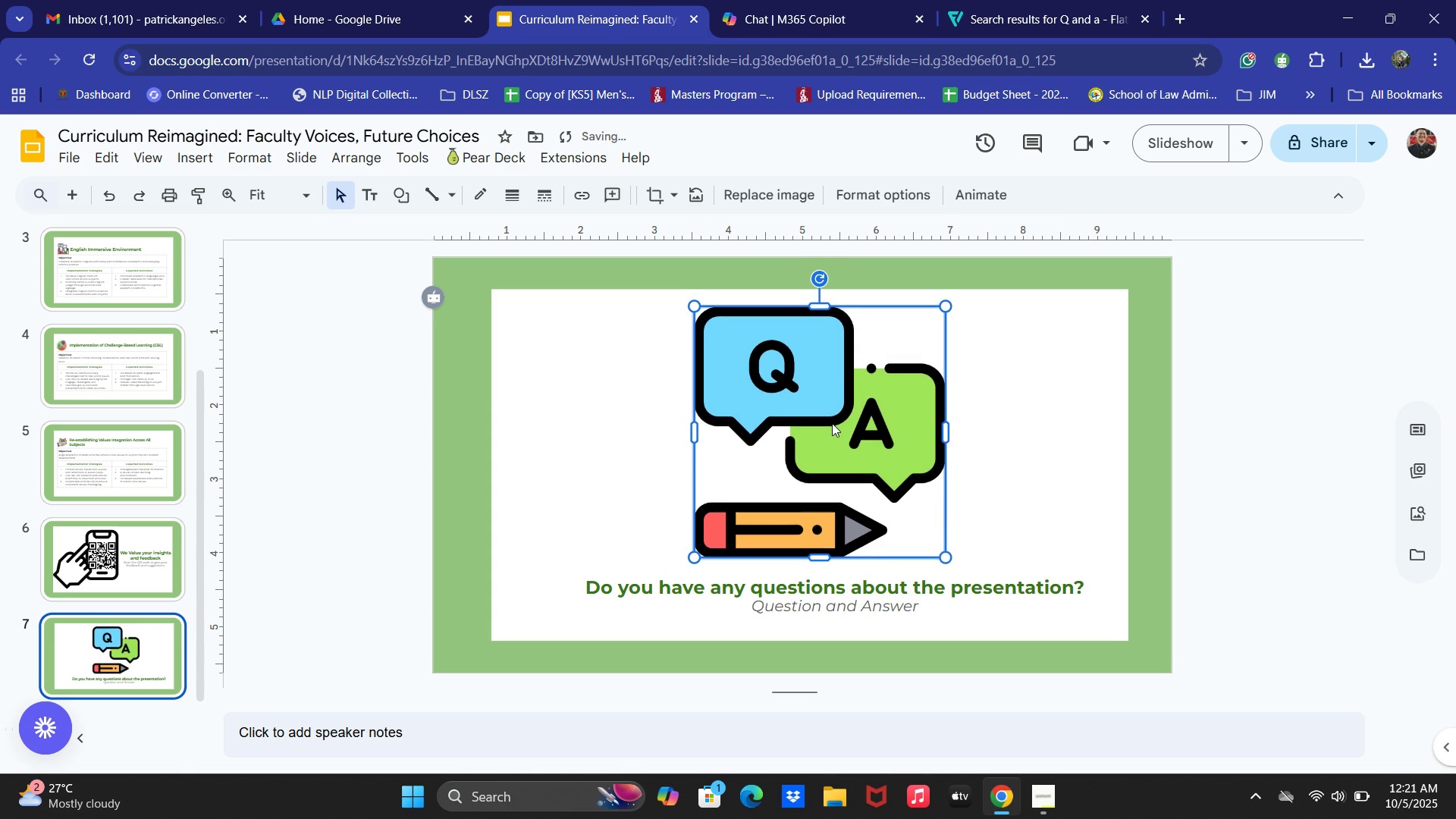 
key(ArrowDown)
 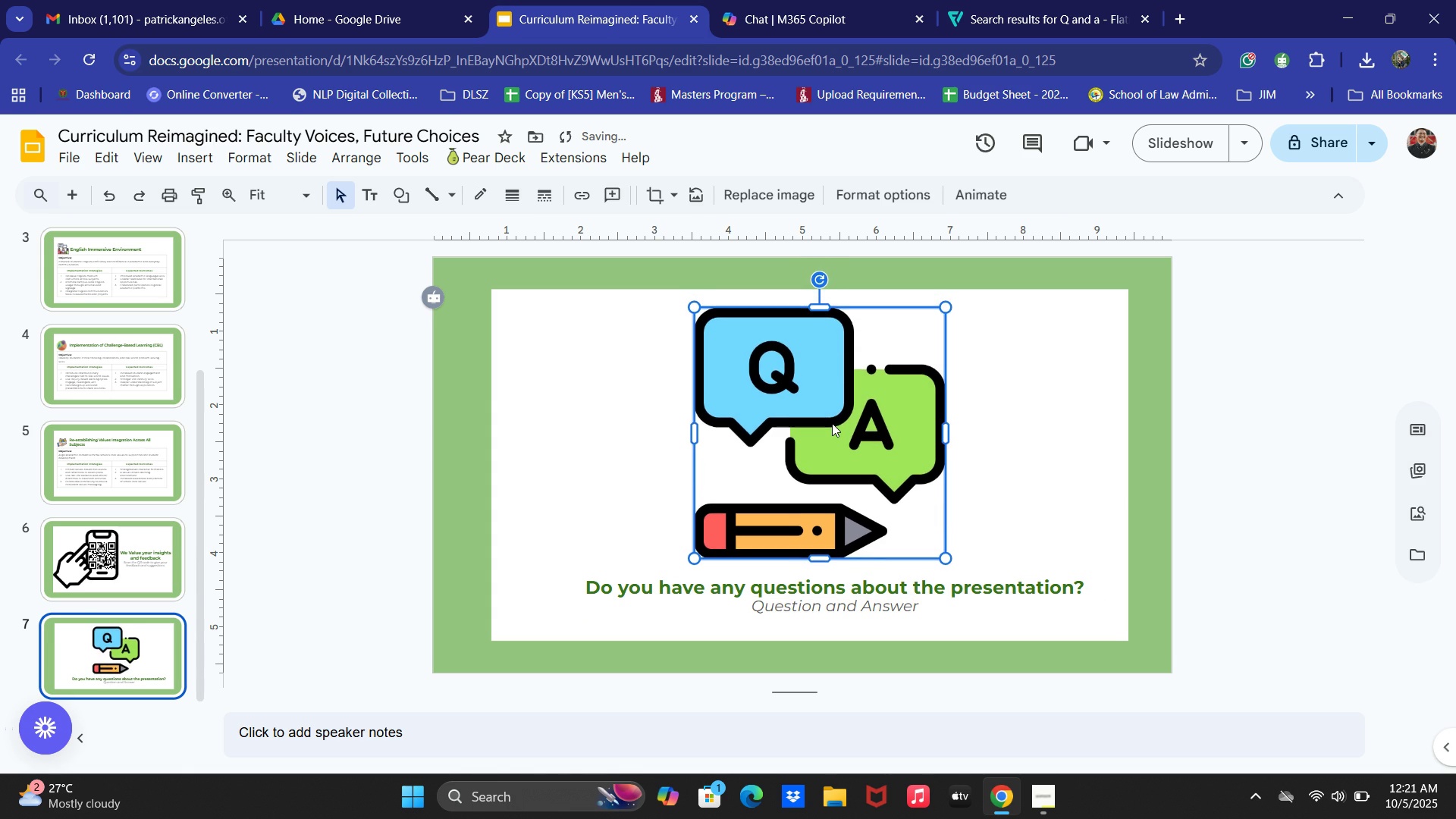 
key(ArrowDown)
 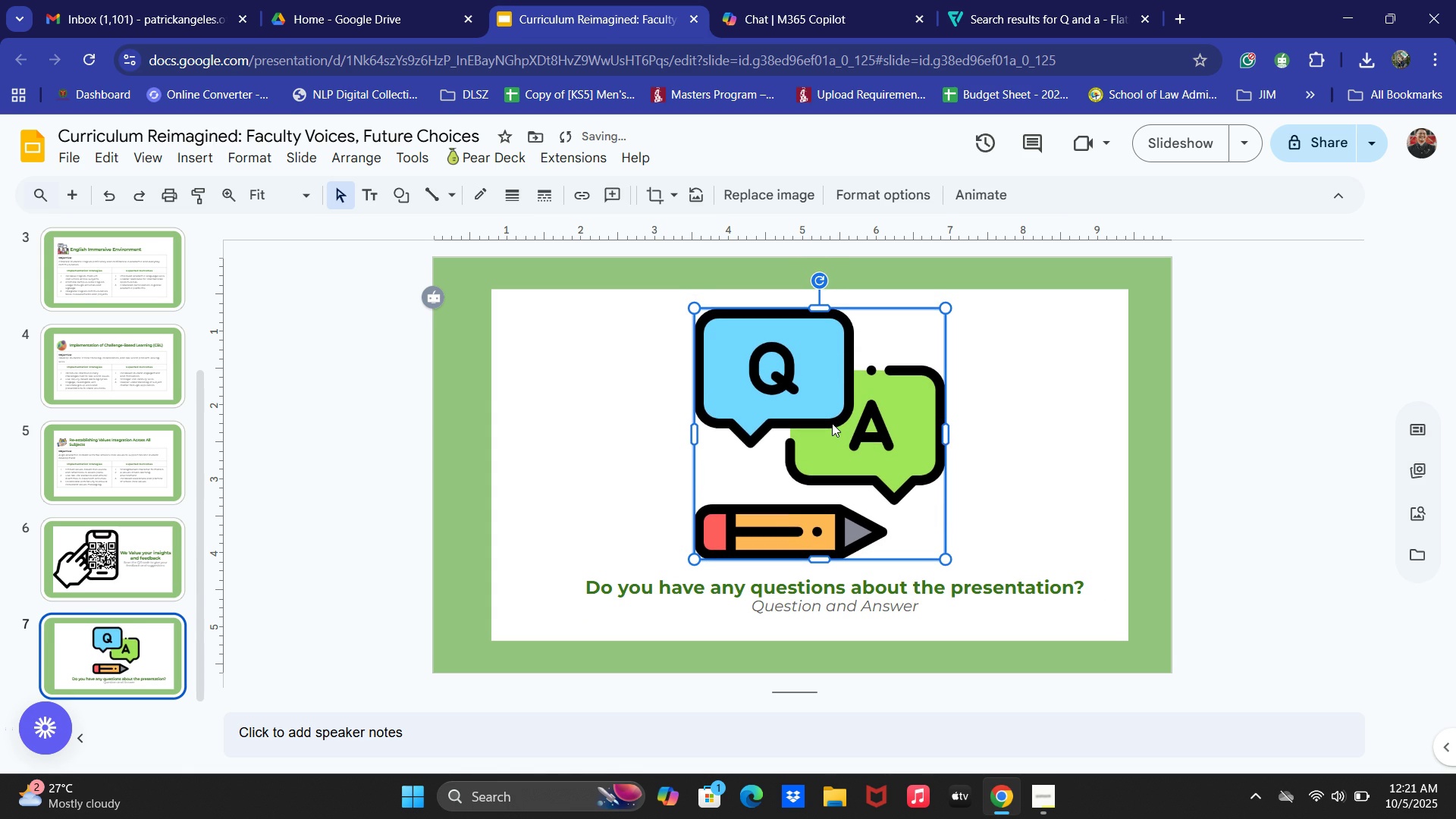 
key(ArrowDown)
 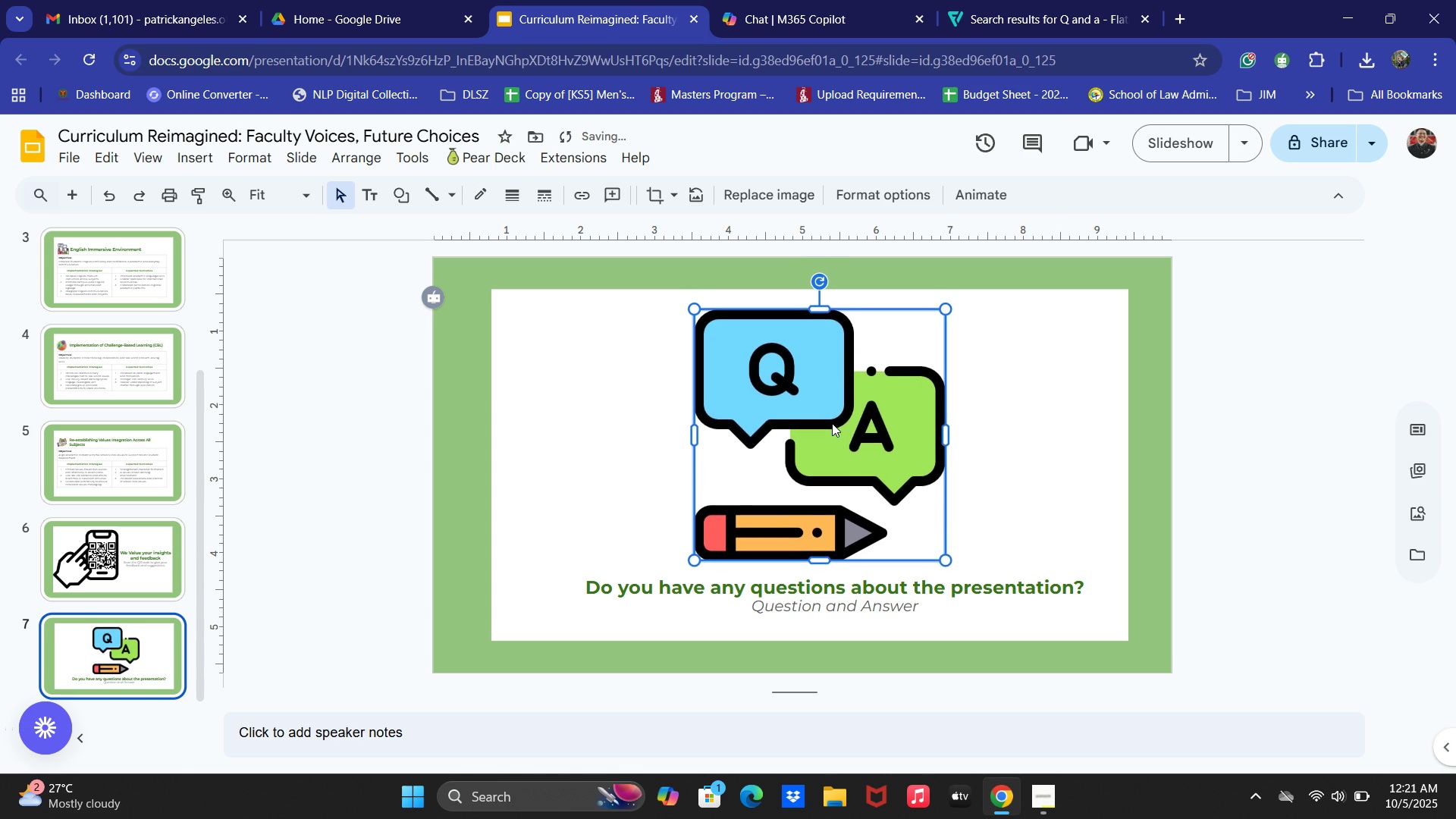 
key(ArrowDown)
 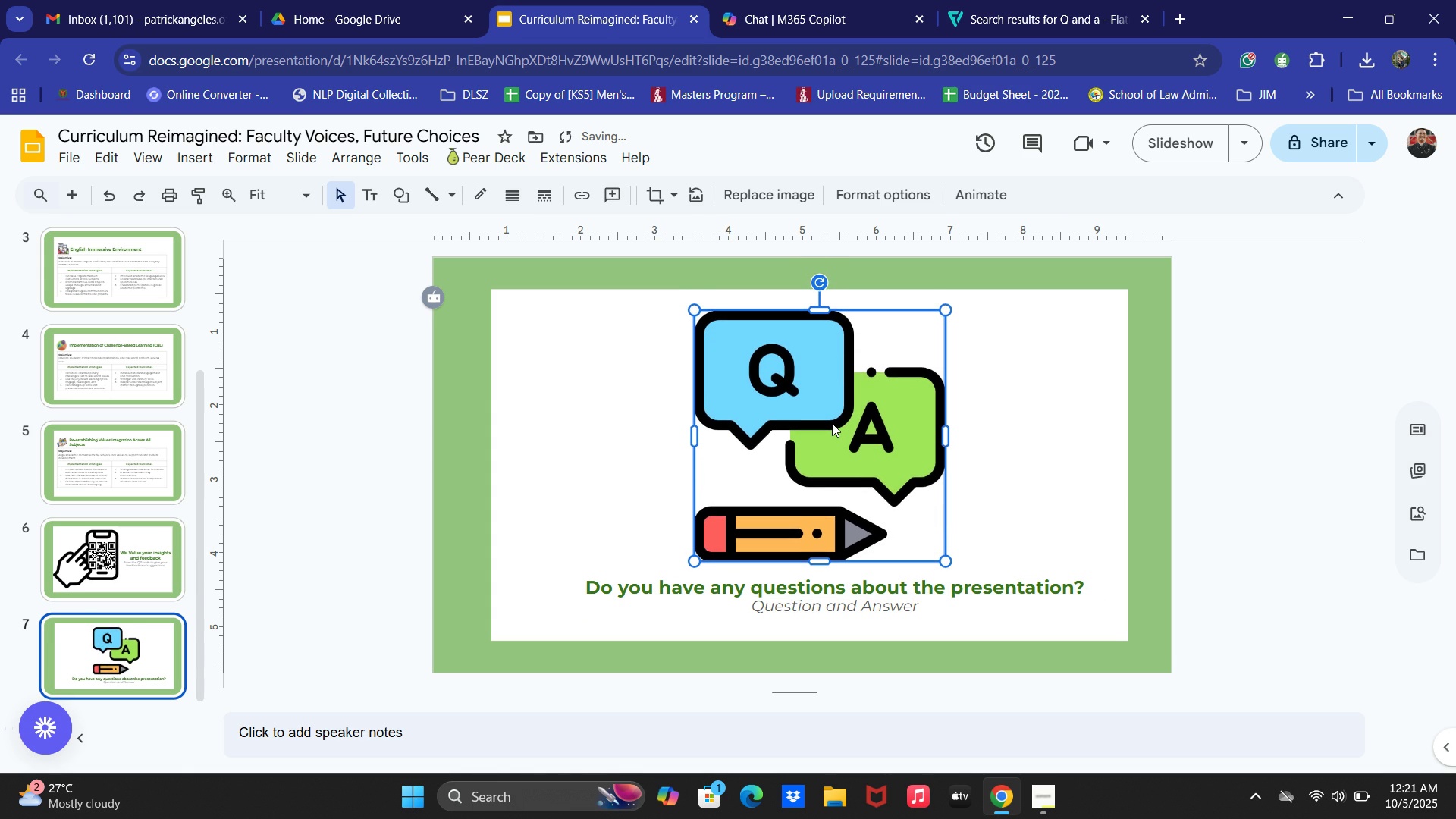 
key(ArrowDown)
 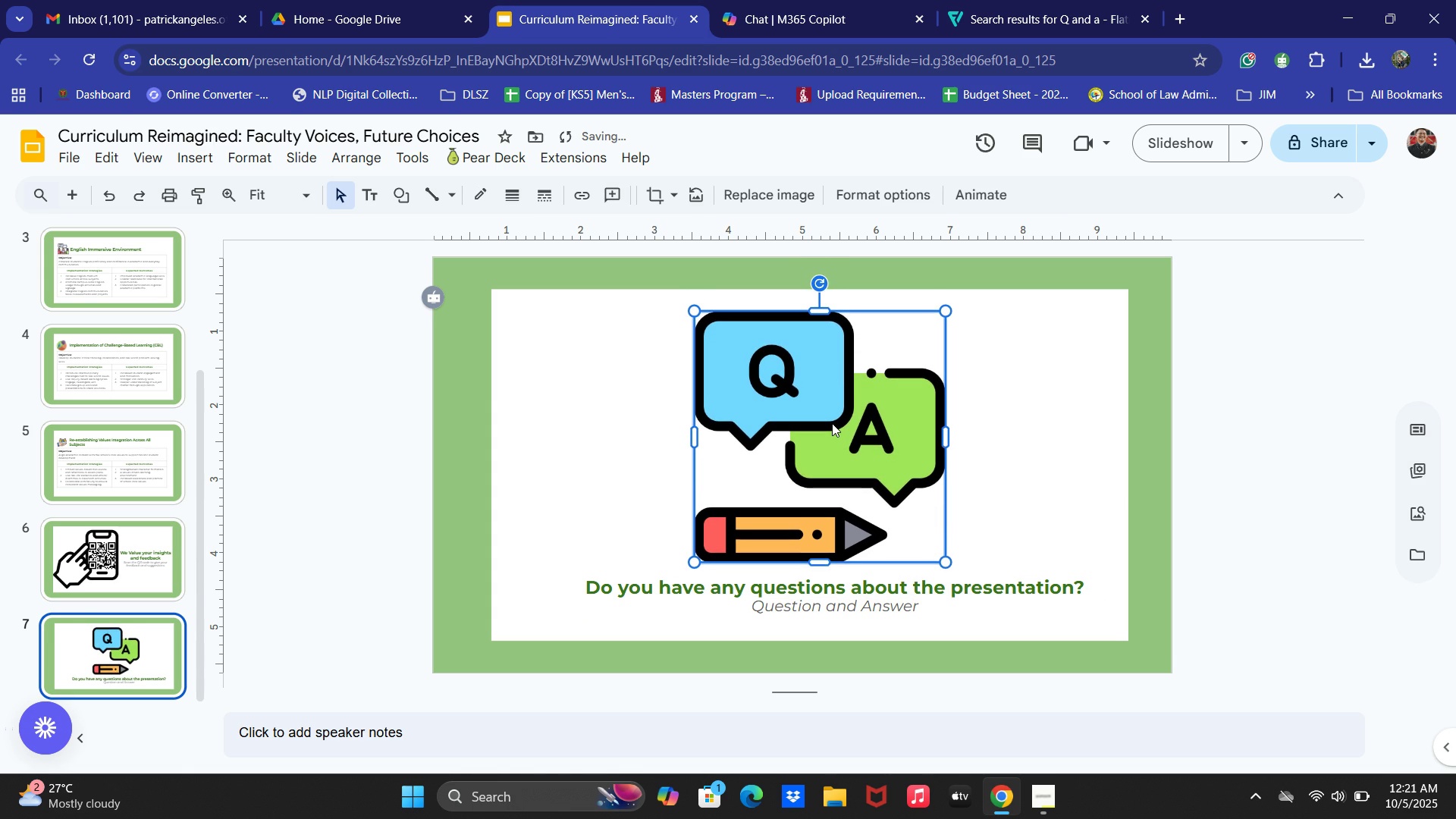 
key(ArrowDown)
 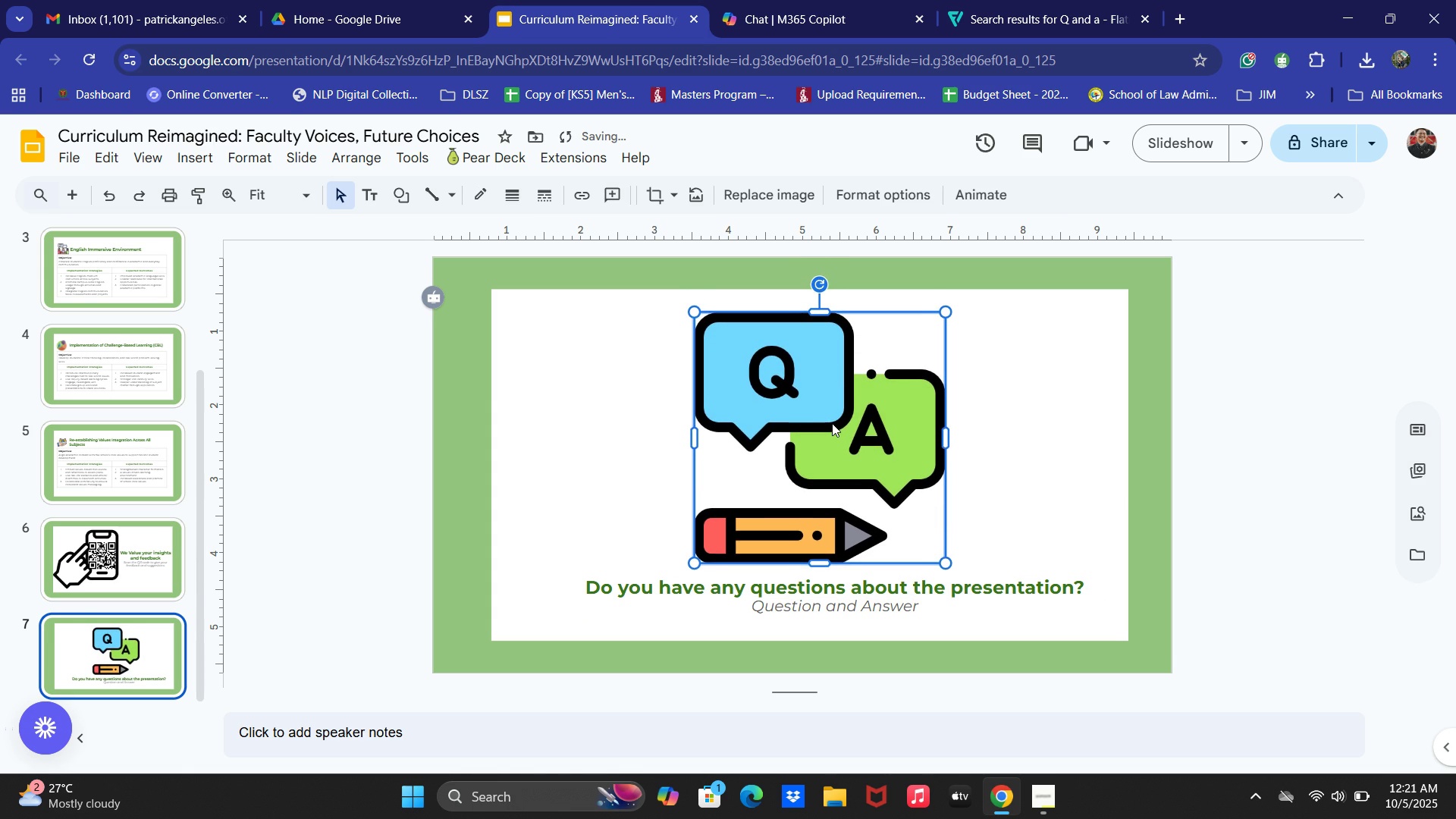 
key(ArrowRight)
 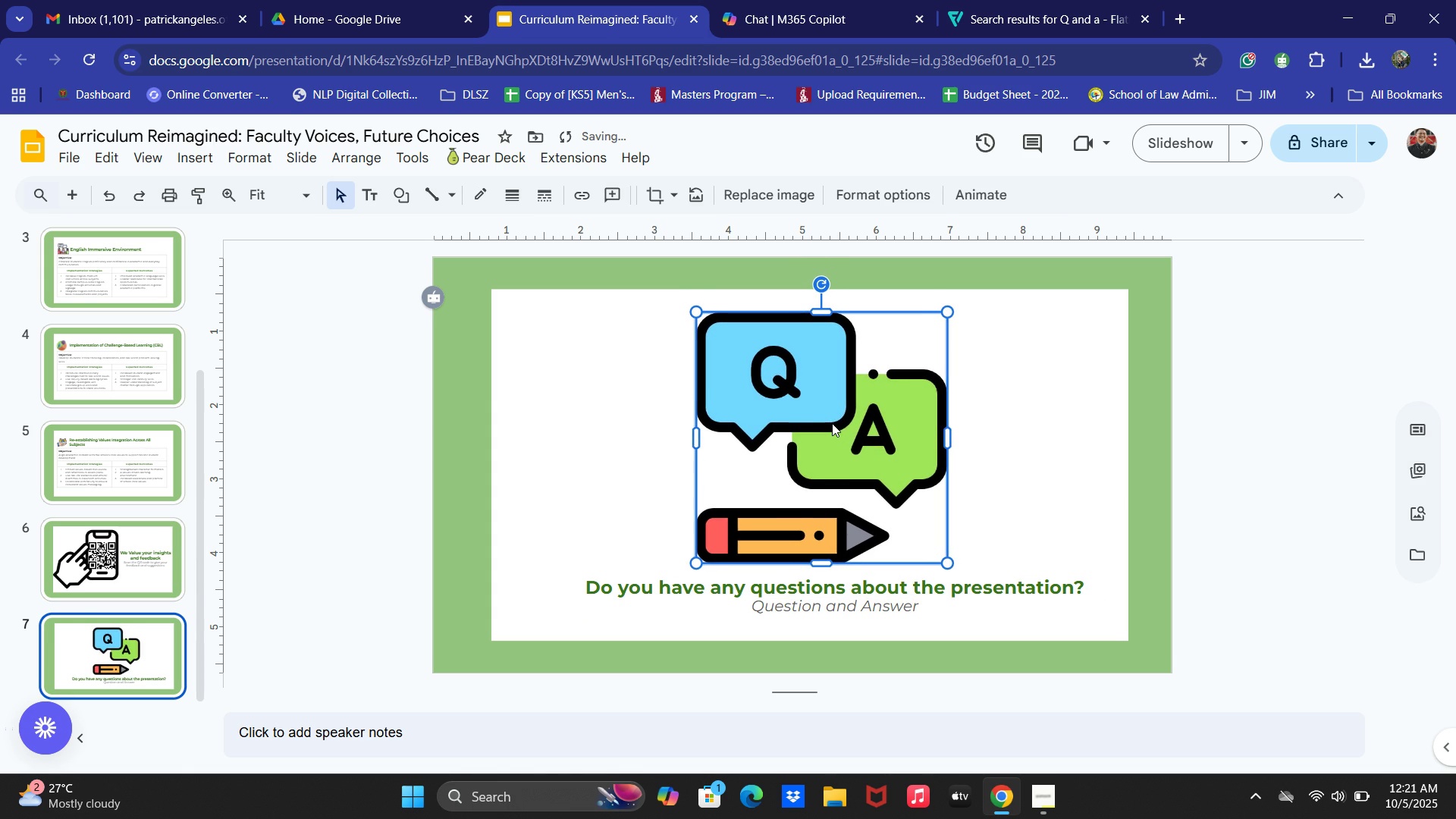 
key(ArrowRight)
 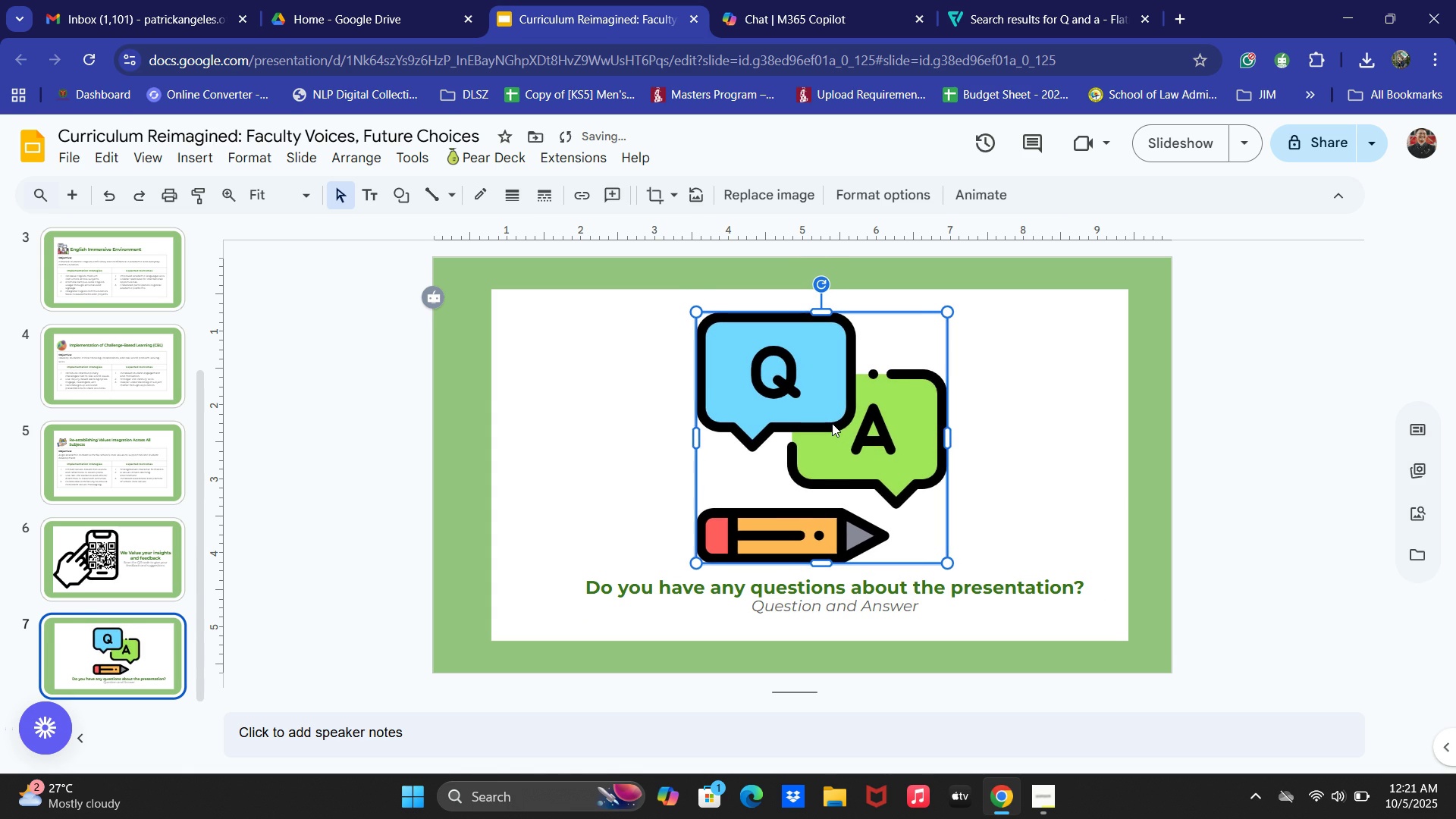 
key(ArrowRight)
 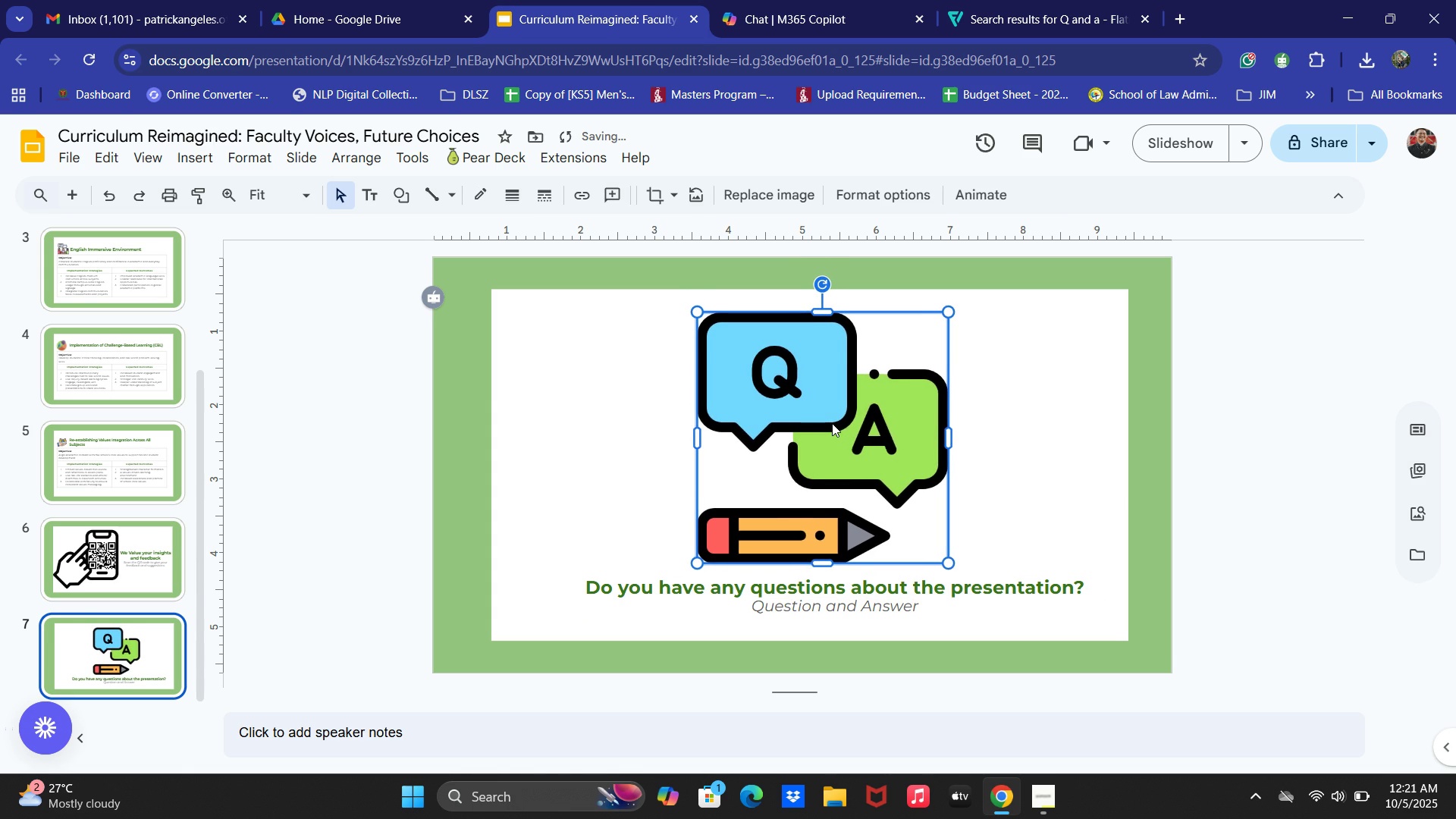 
key(ArrowRight)
 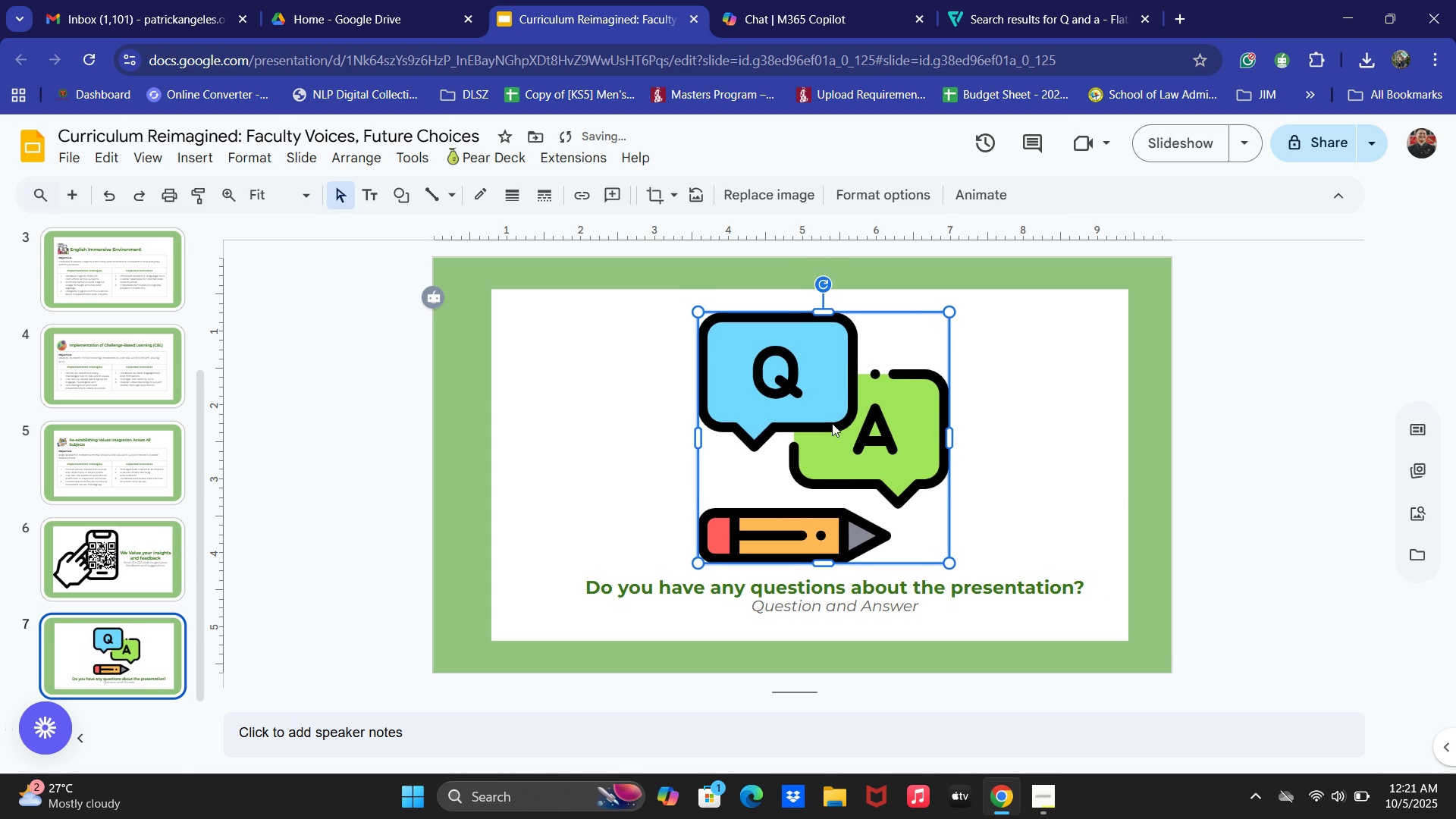 
key(ArrowRight)
 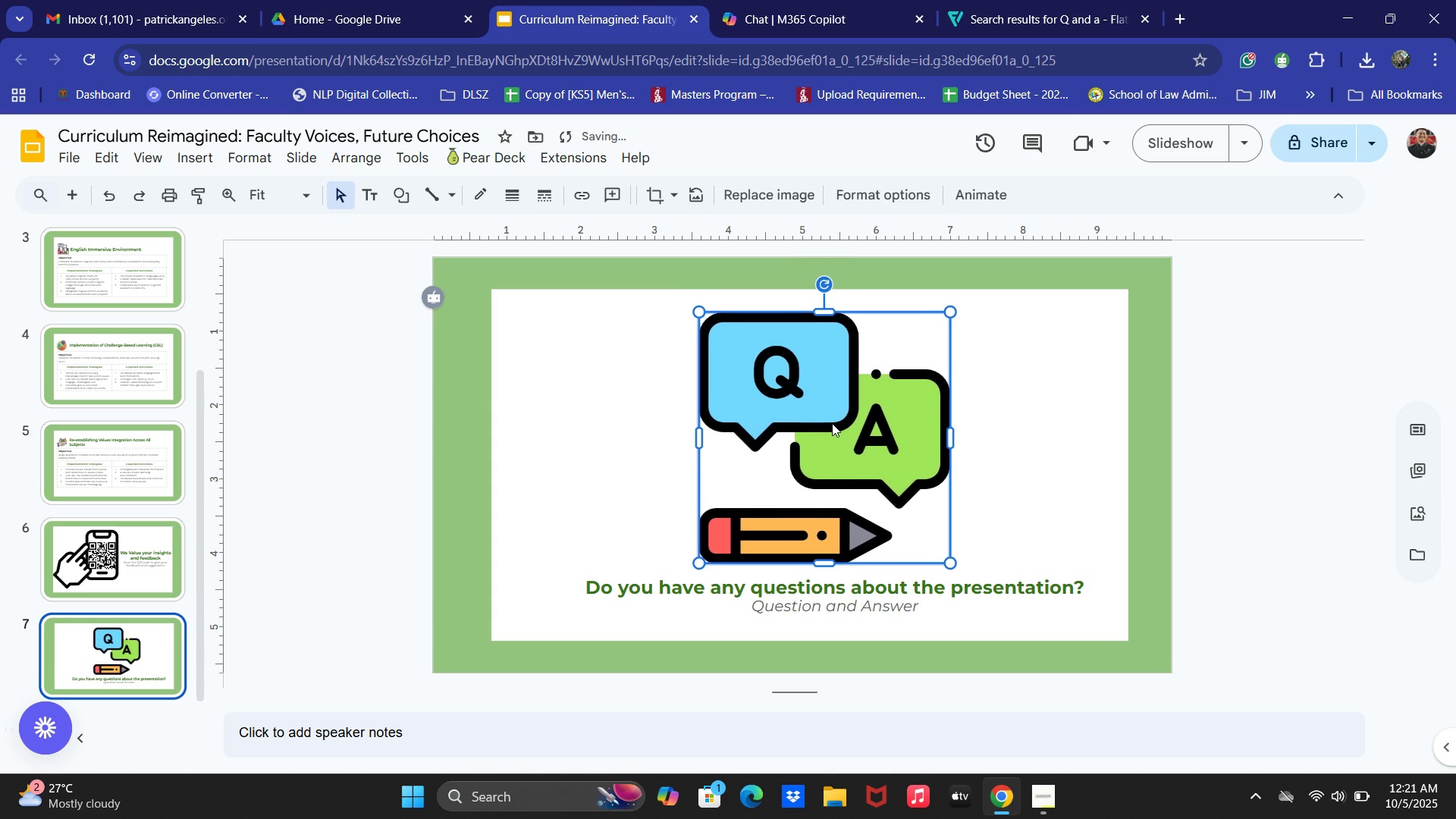 
key(ArrowRight)
 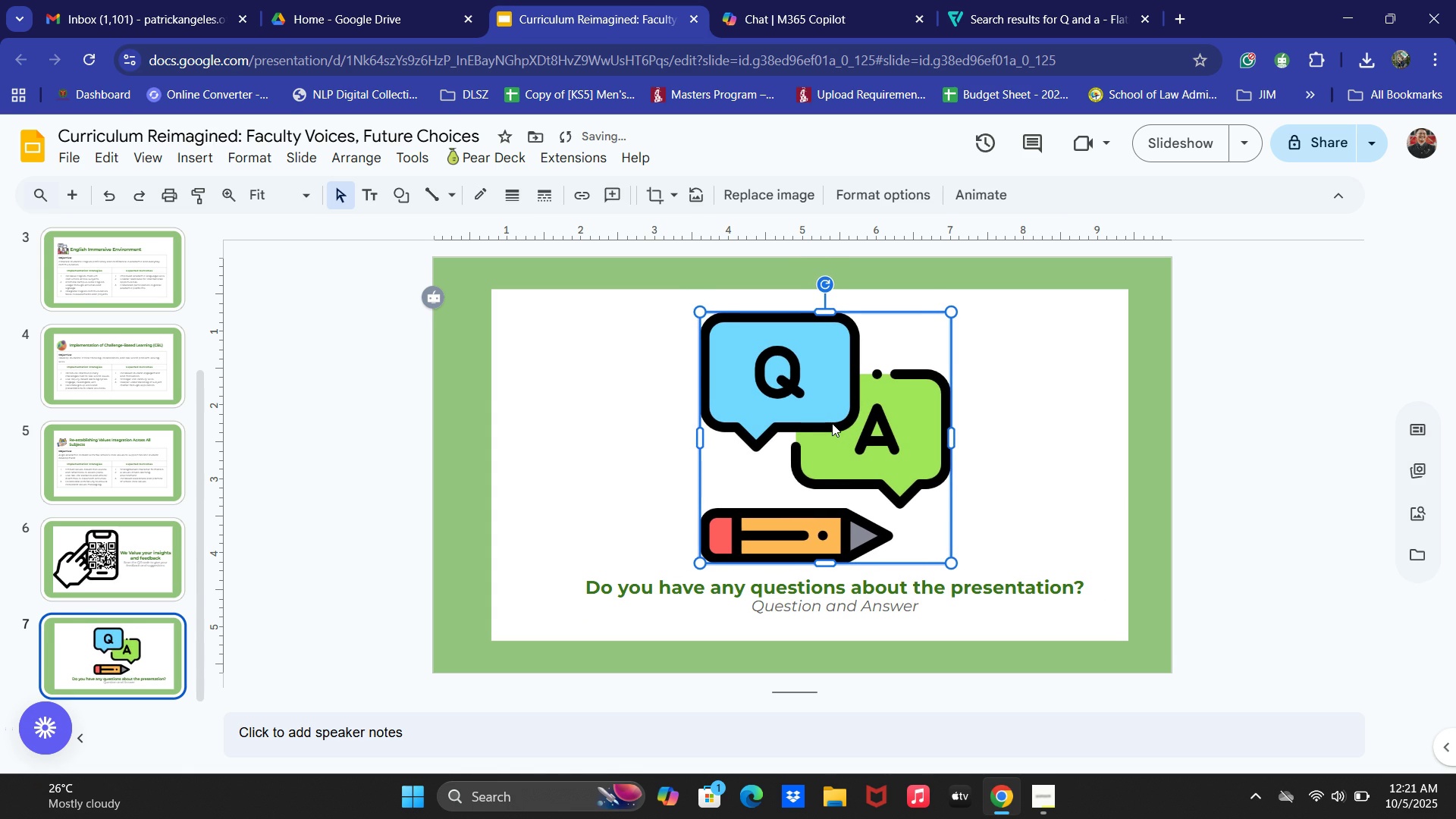 
key(ArrowLeft)
 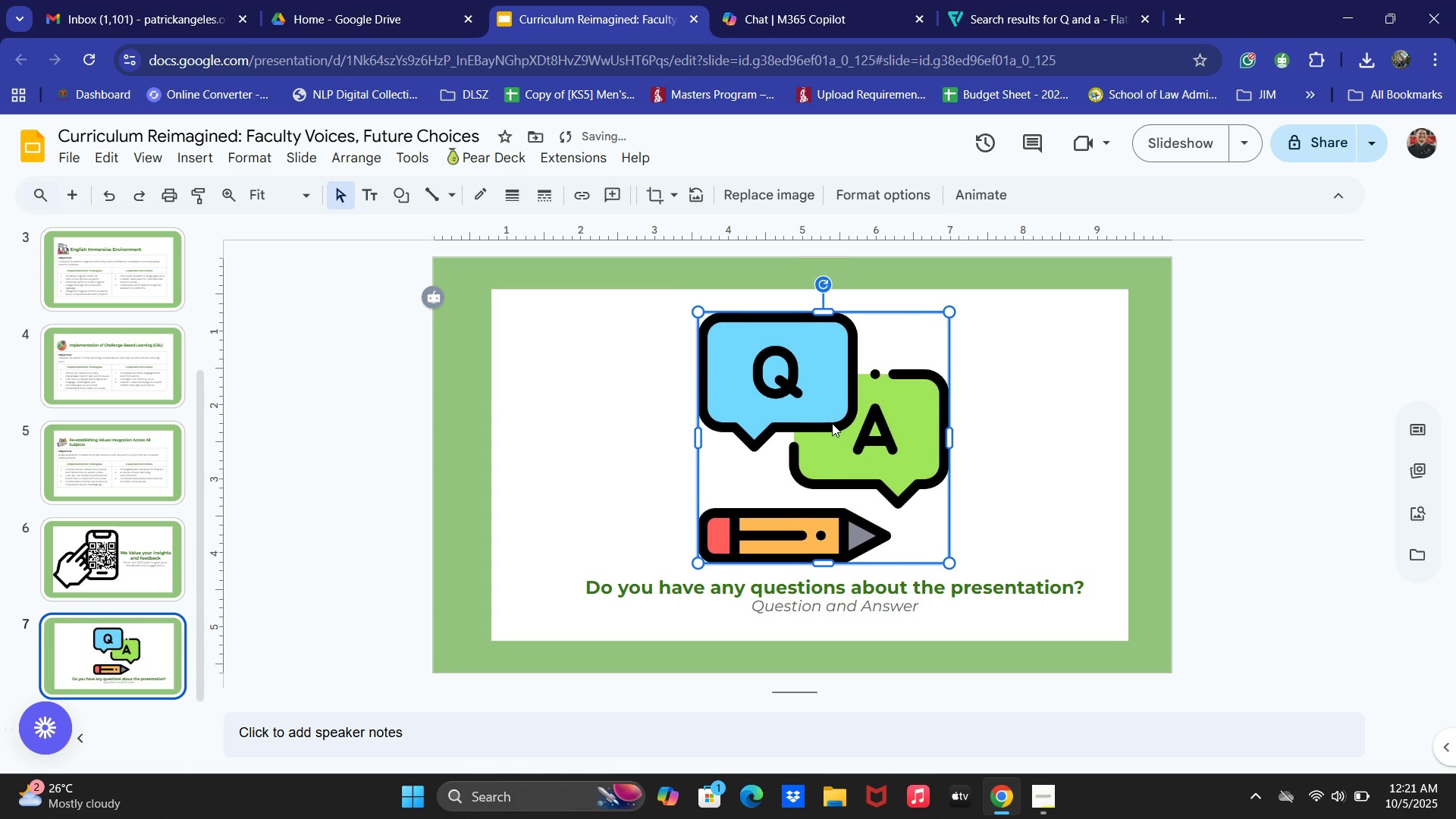 
key(ArrowLeft)
 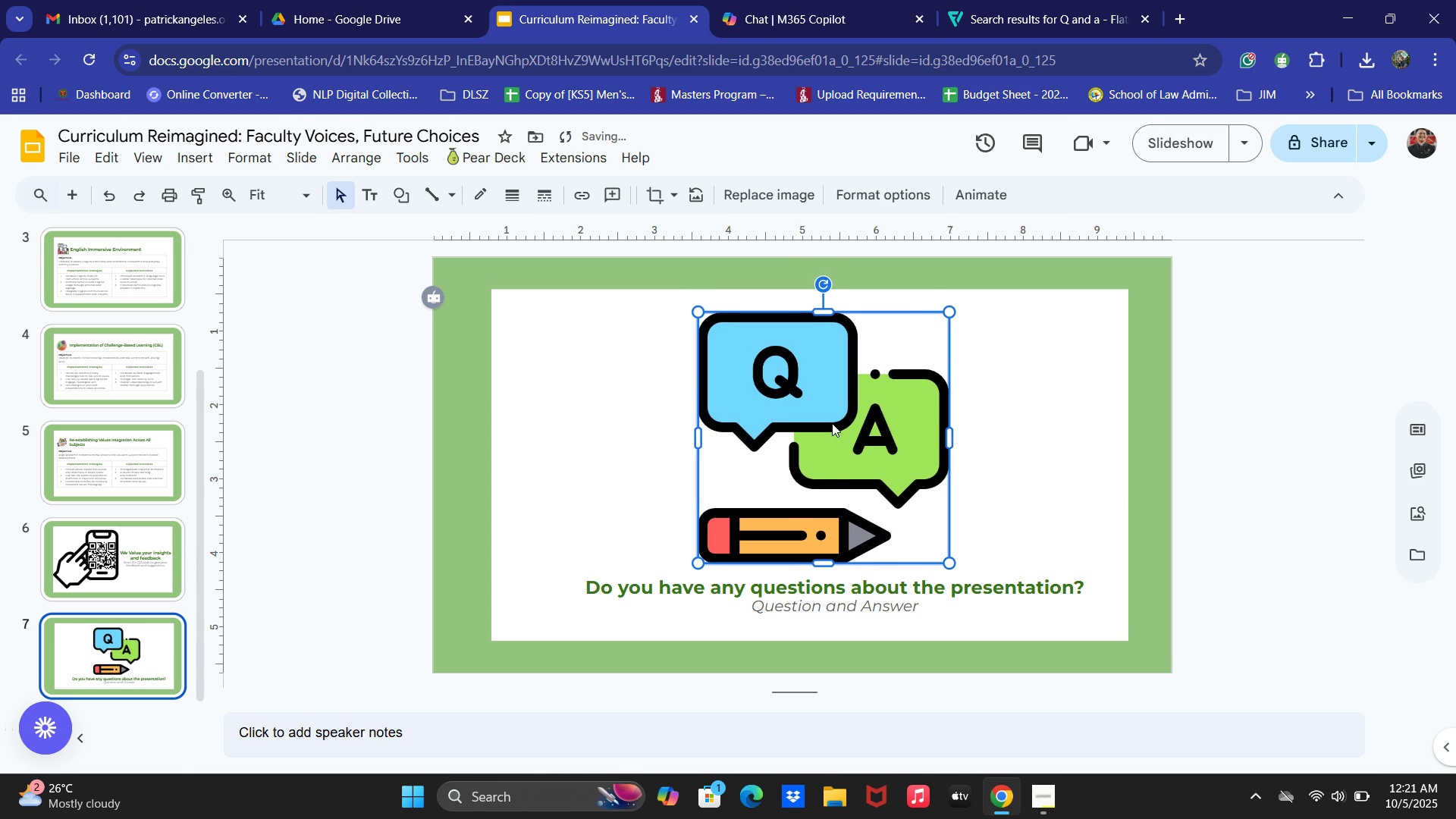 
key(ArrowLeft)
 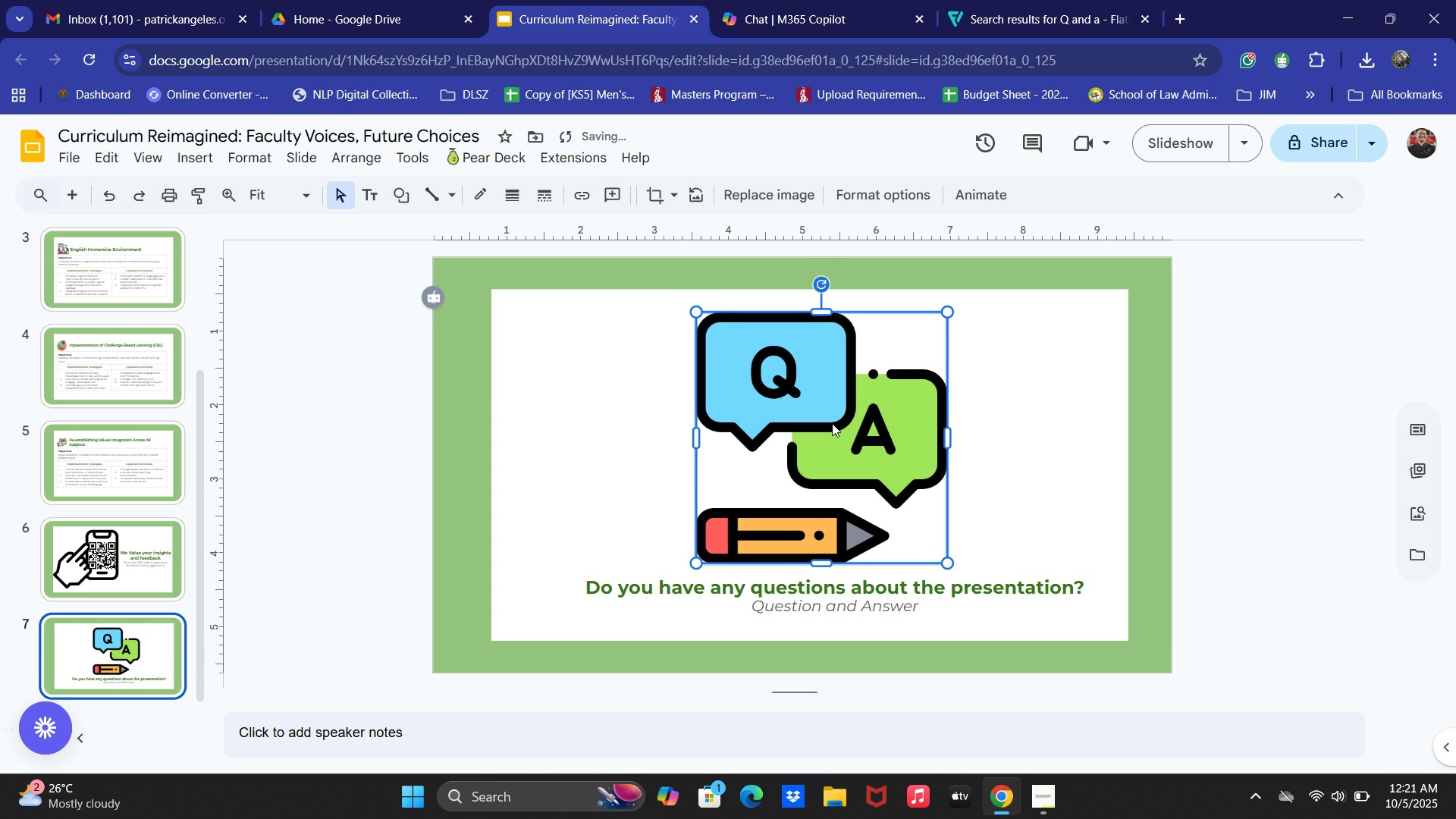 
key(ArrowLeft)
 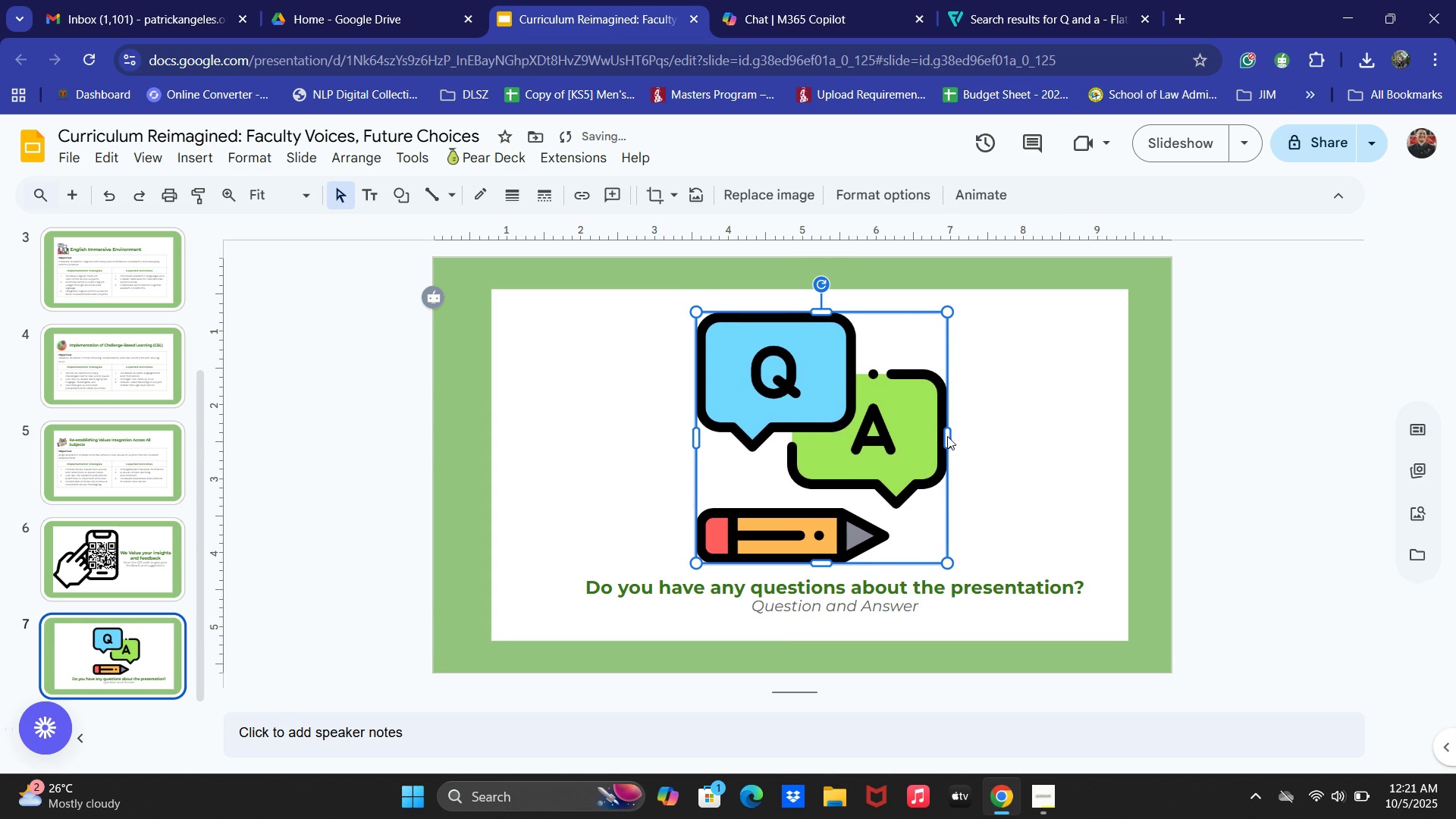 
left_click([1282, 359])
 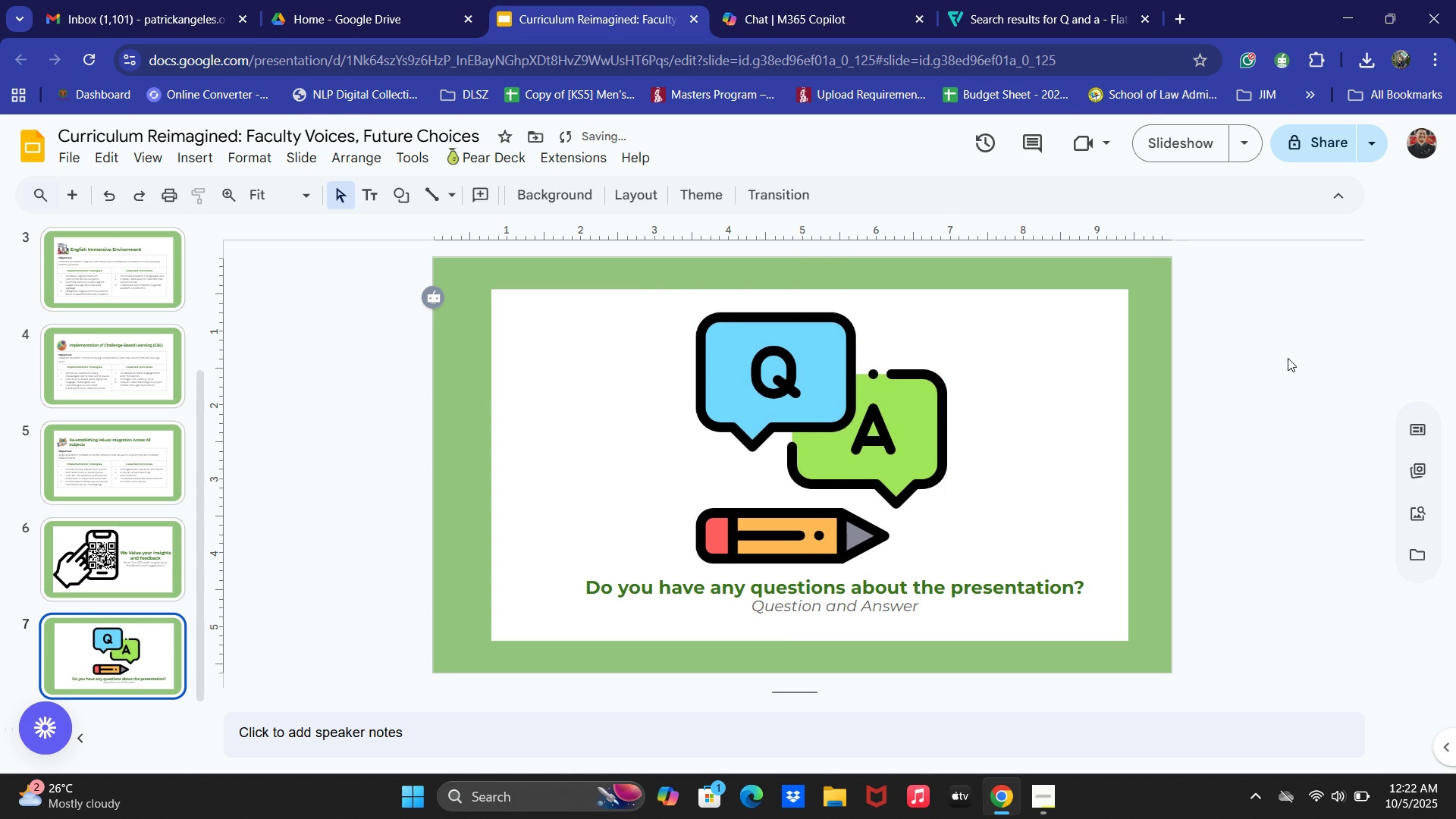 
key(Alt+AltLeft)
 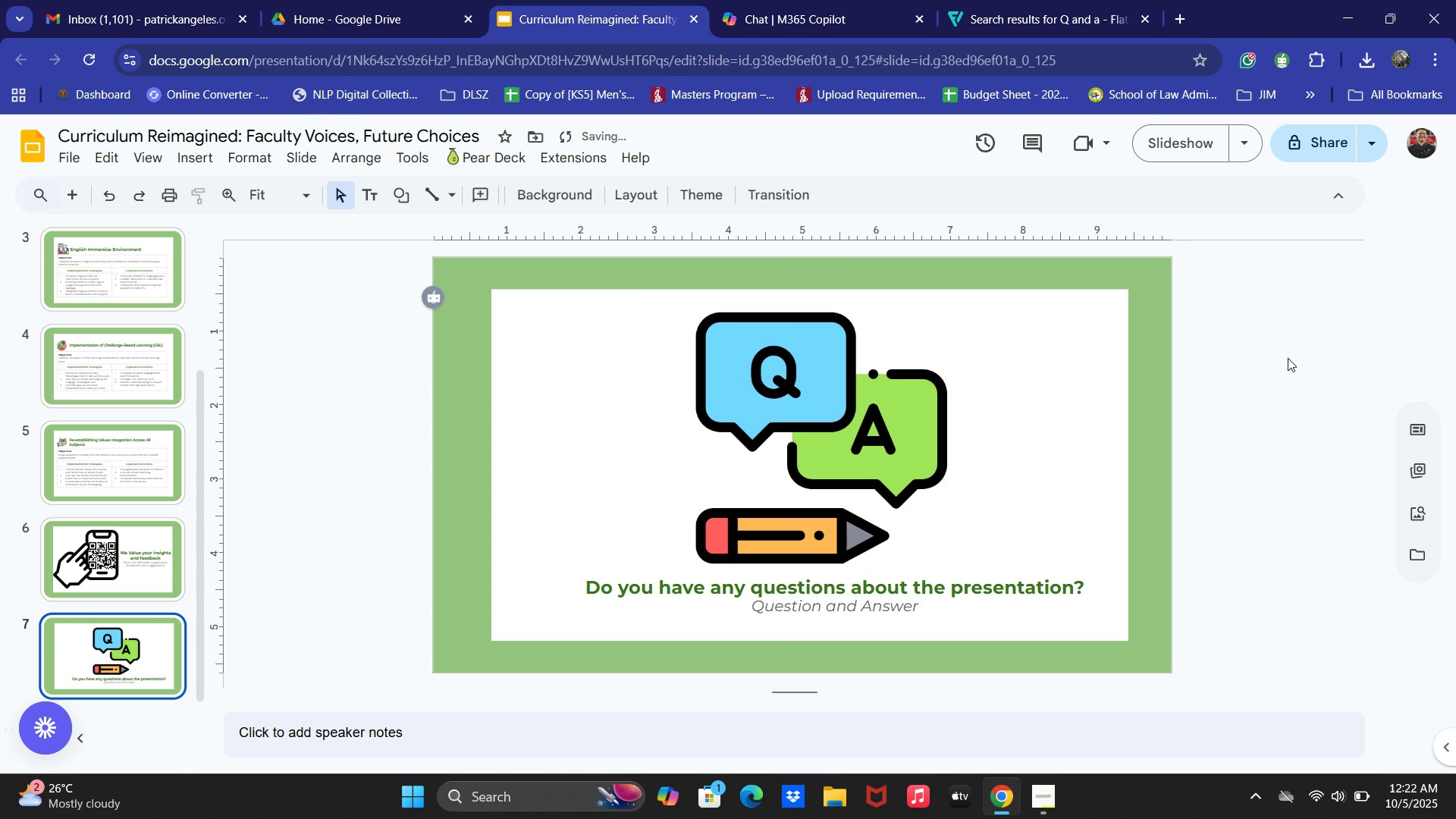 
key(Alt+Tab)